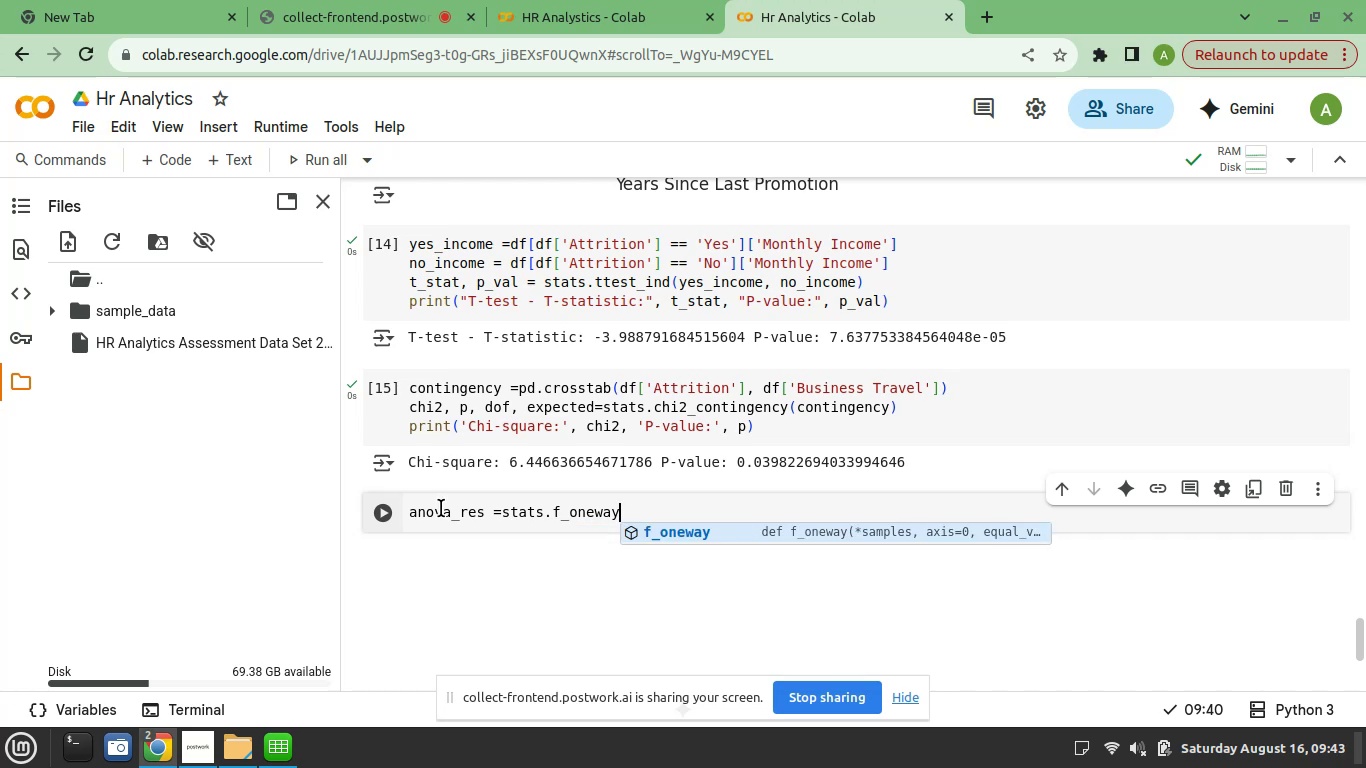 
type((*)
 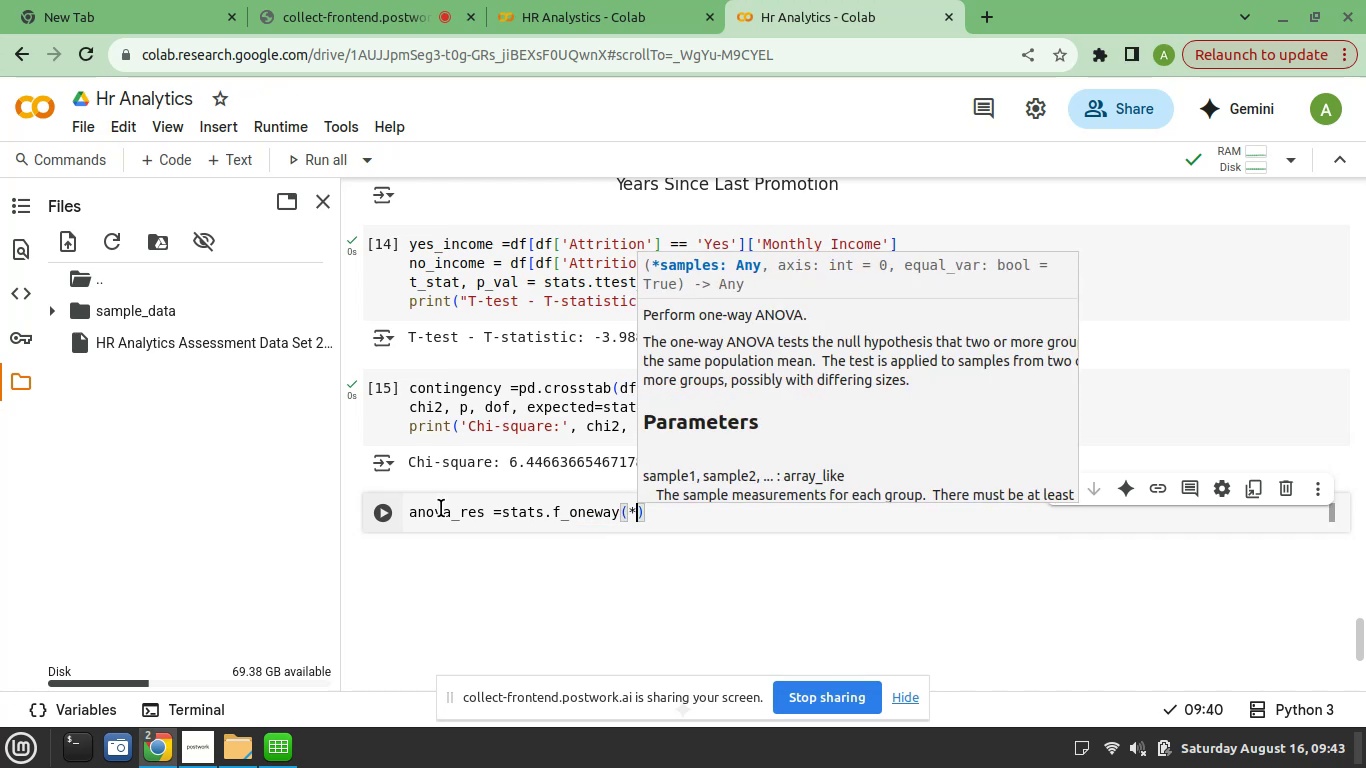 
type([group)
 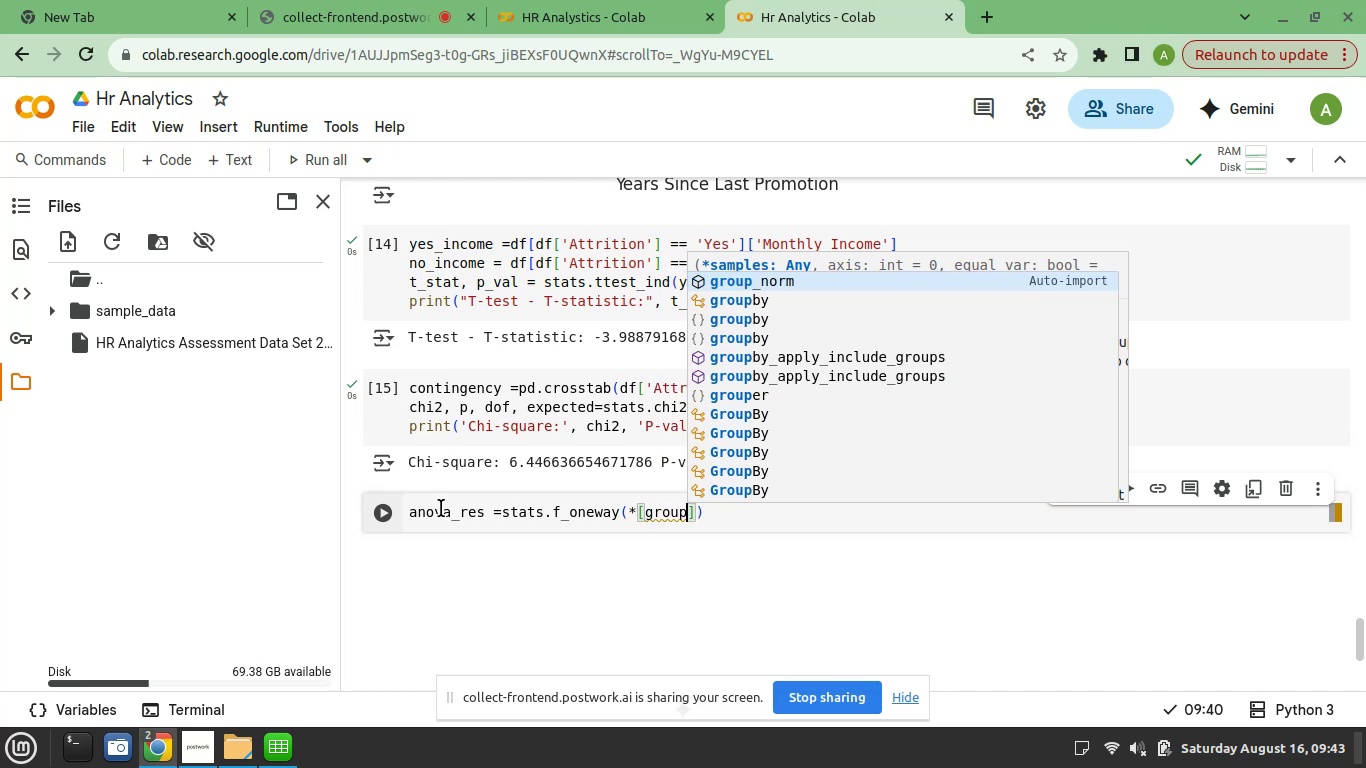 
key(BracketLeft)
 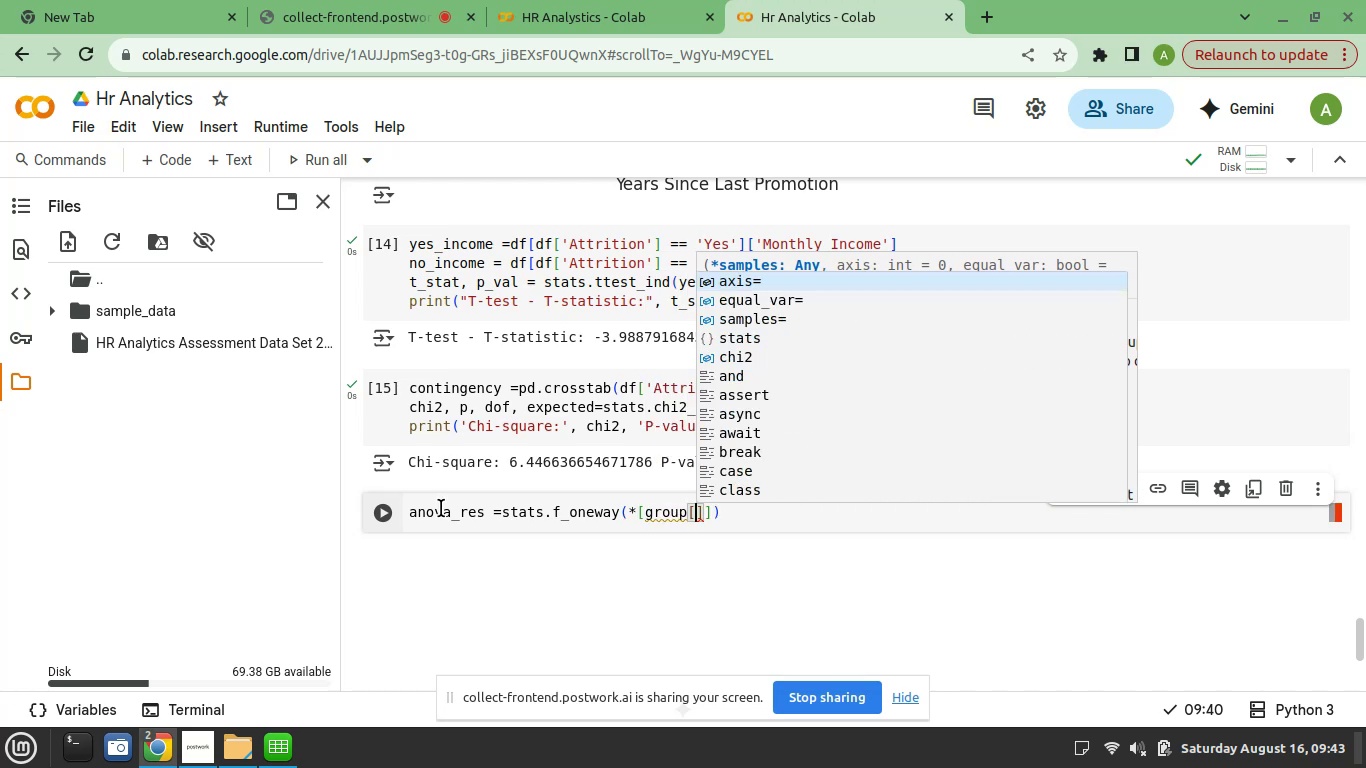 
type("Work Life Balance)
 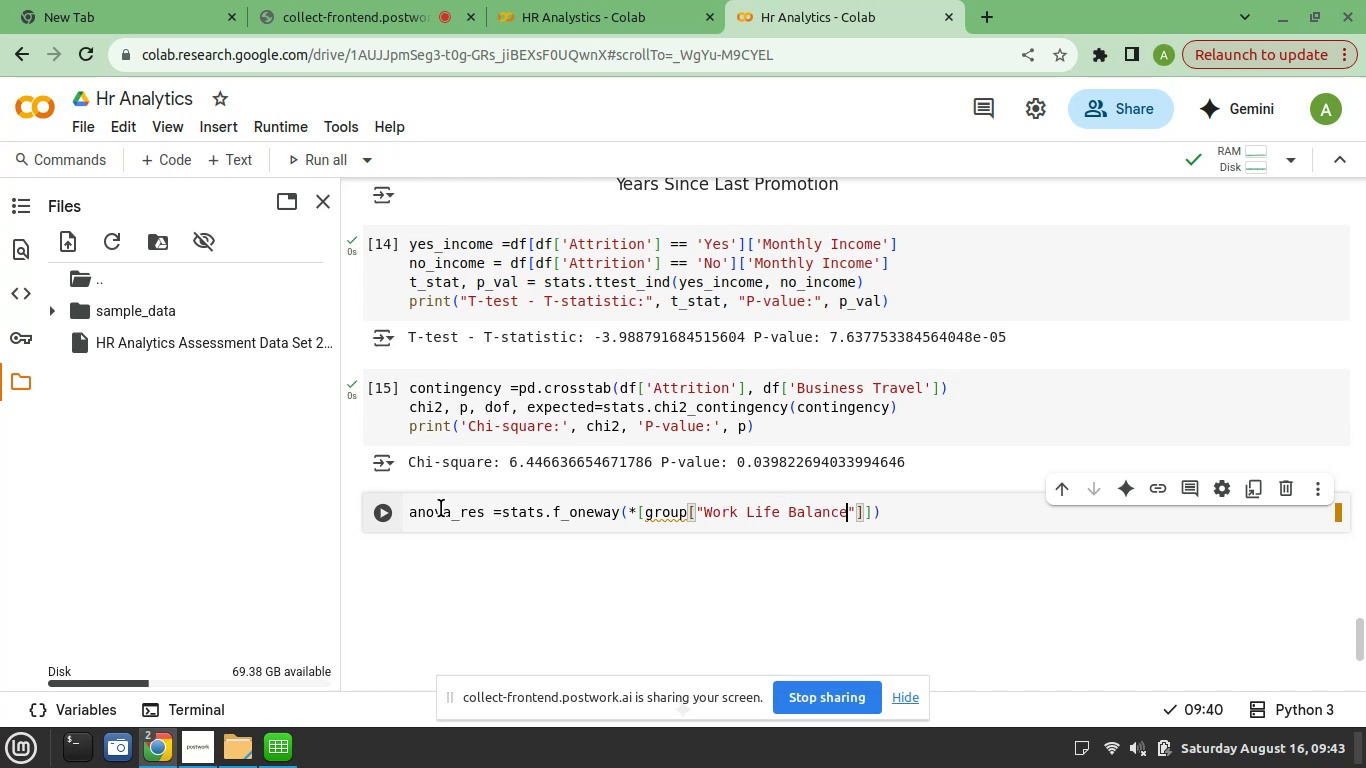 
wait(7.5)
 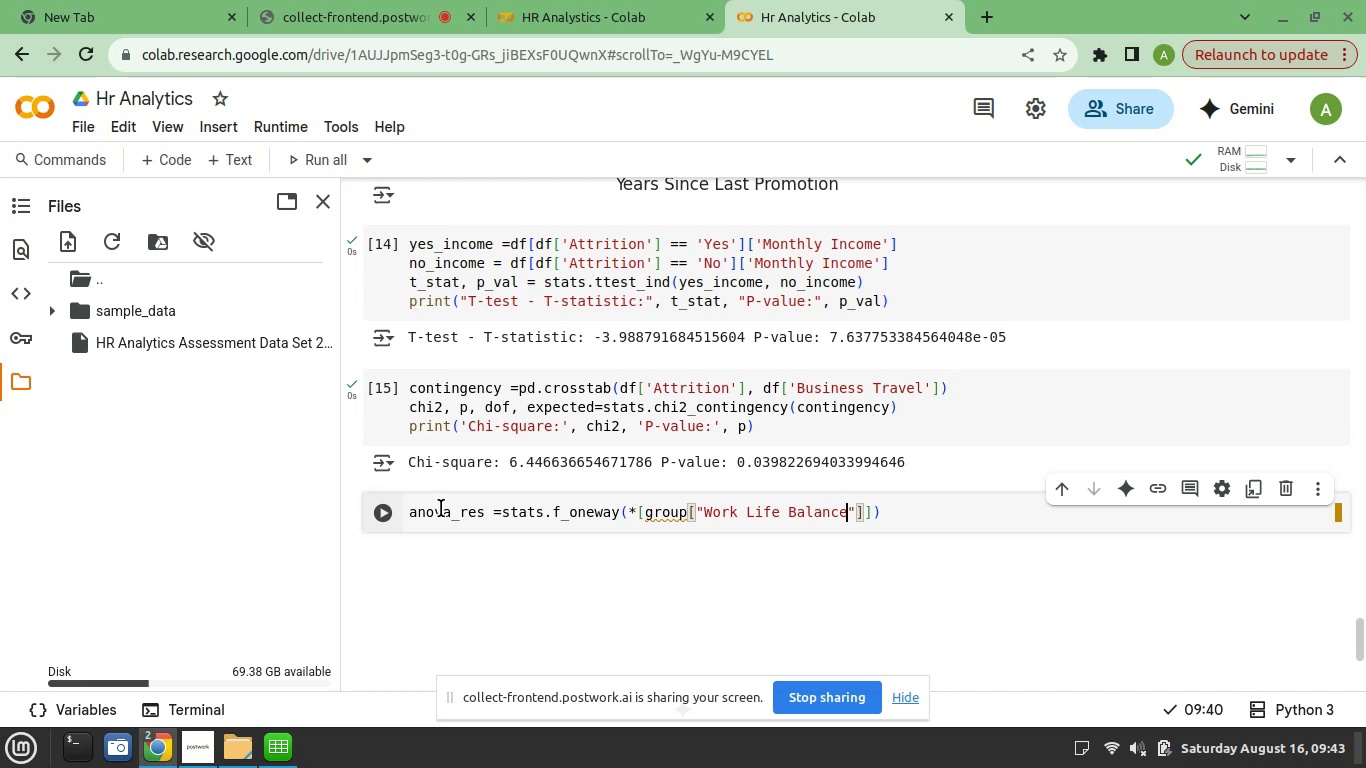 
key(ArrowRight)
 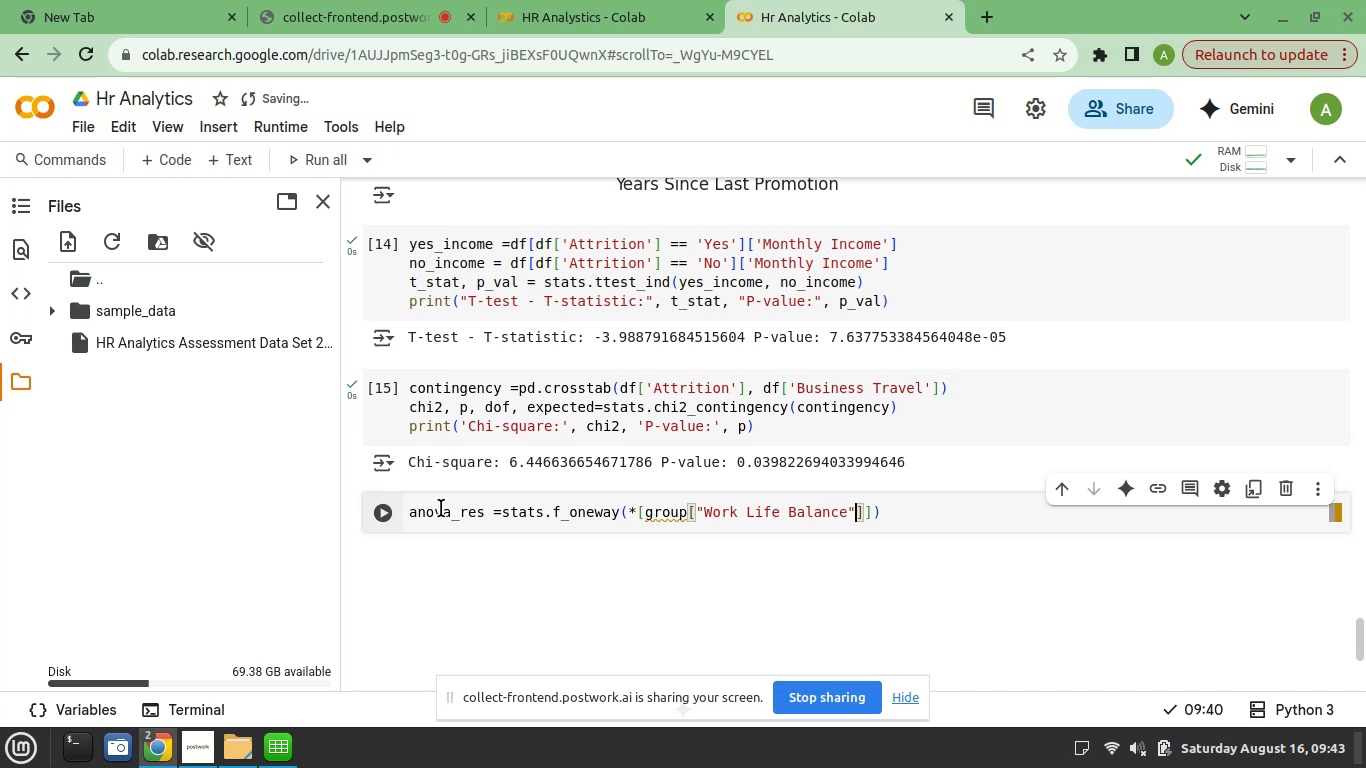 
key(ArrowRight)
 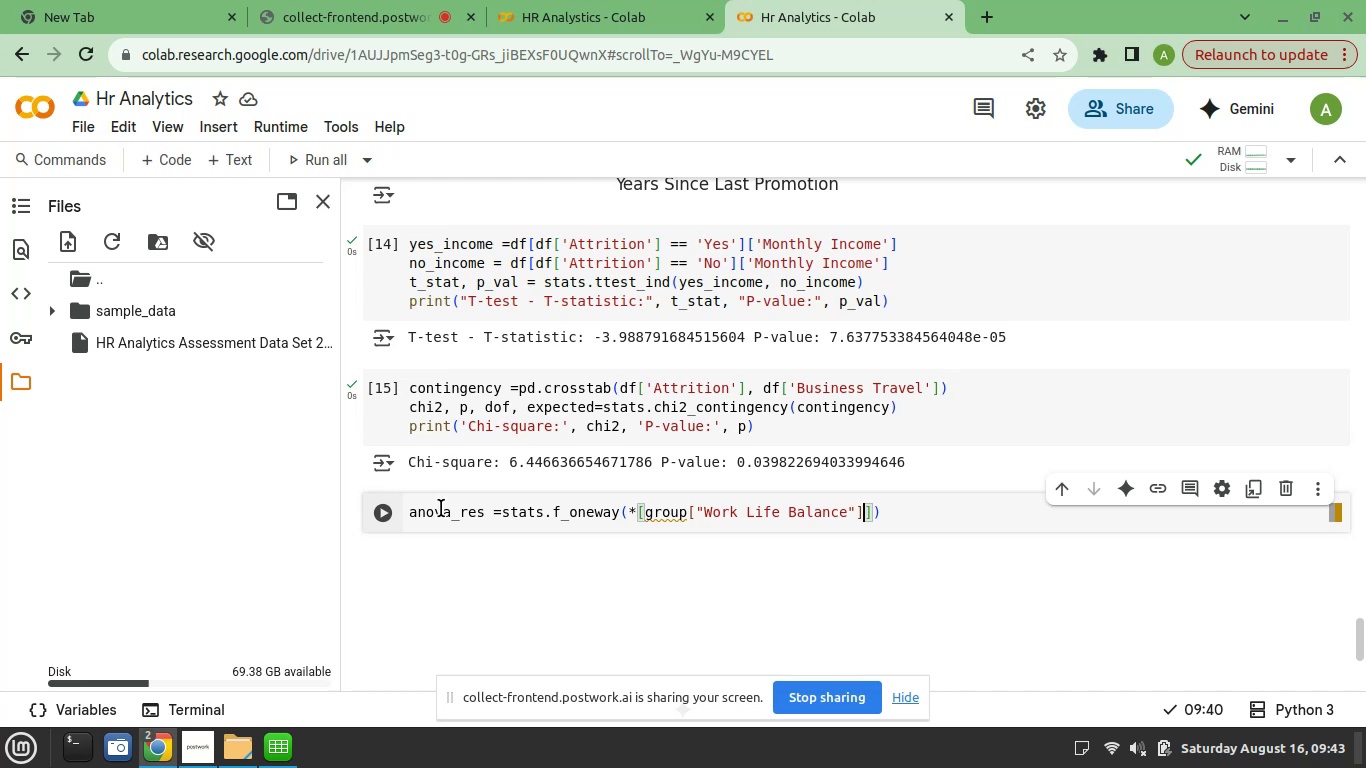 
type(.values for ame, group in df,groupby)
 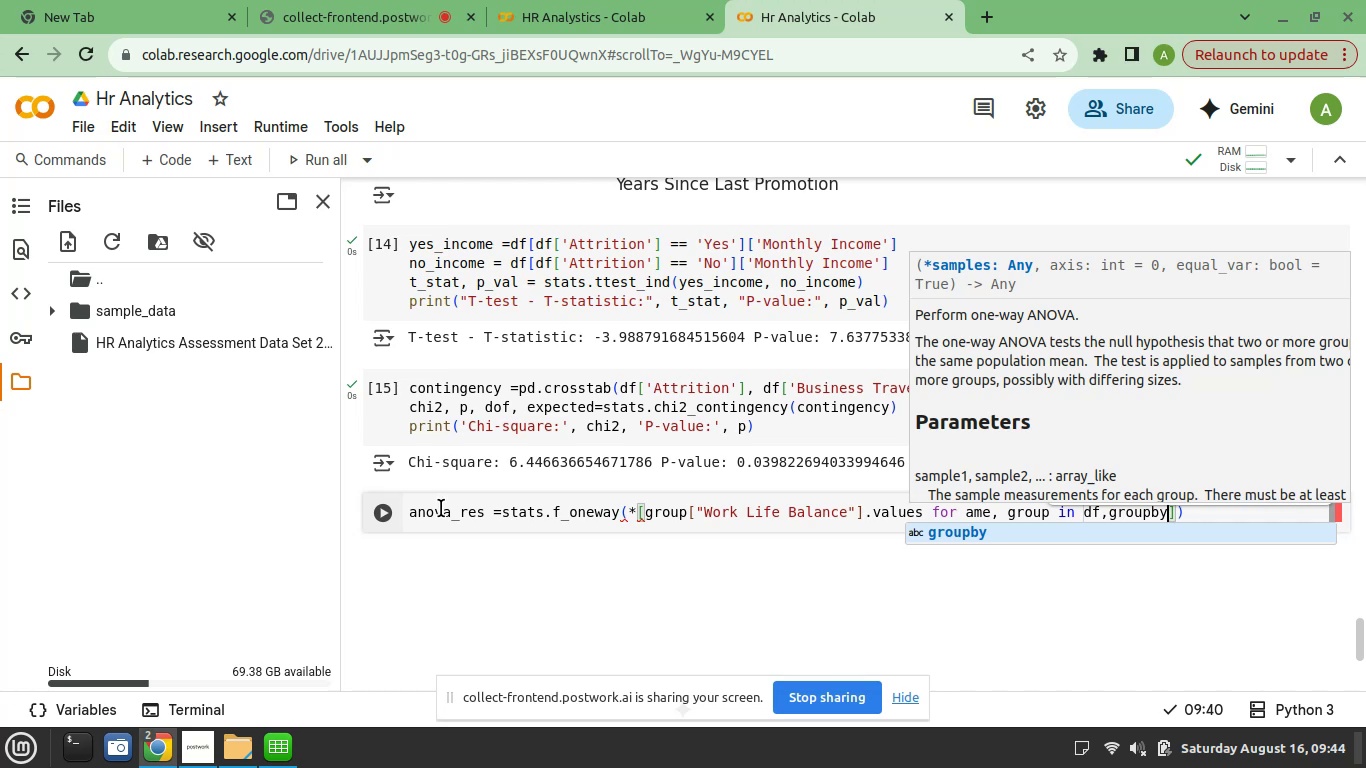 
wait(6.11)
 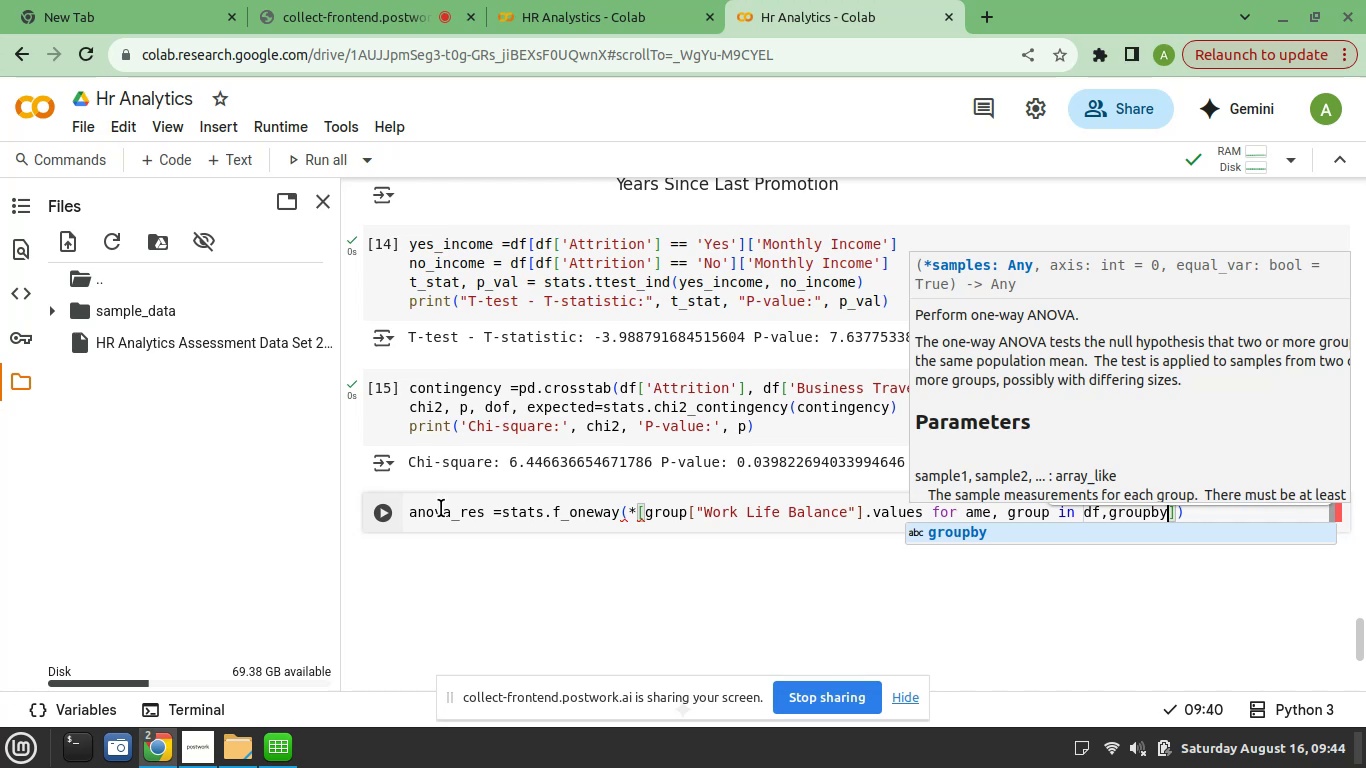 
key(Shift+9)
 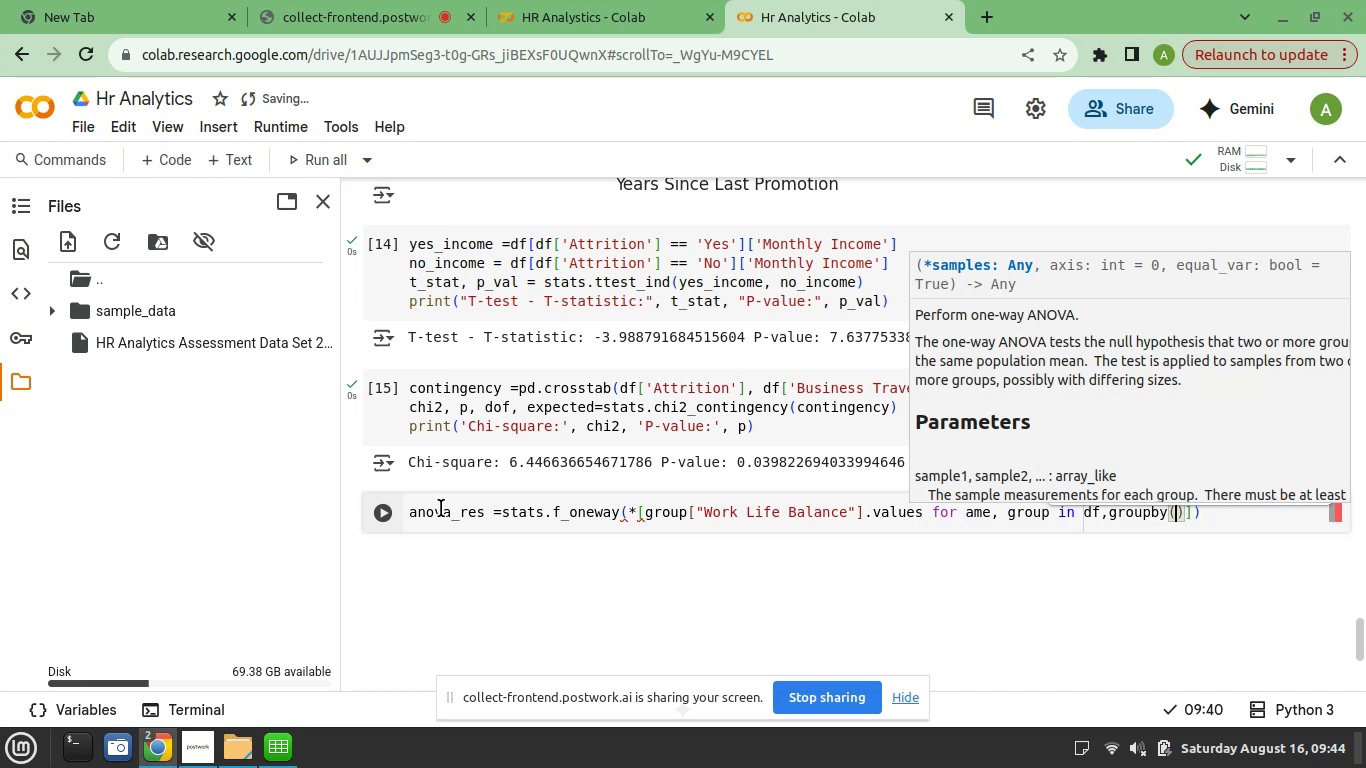 
key(Quote)
 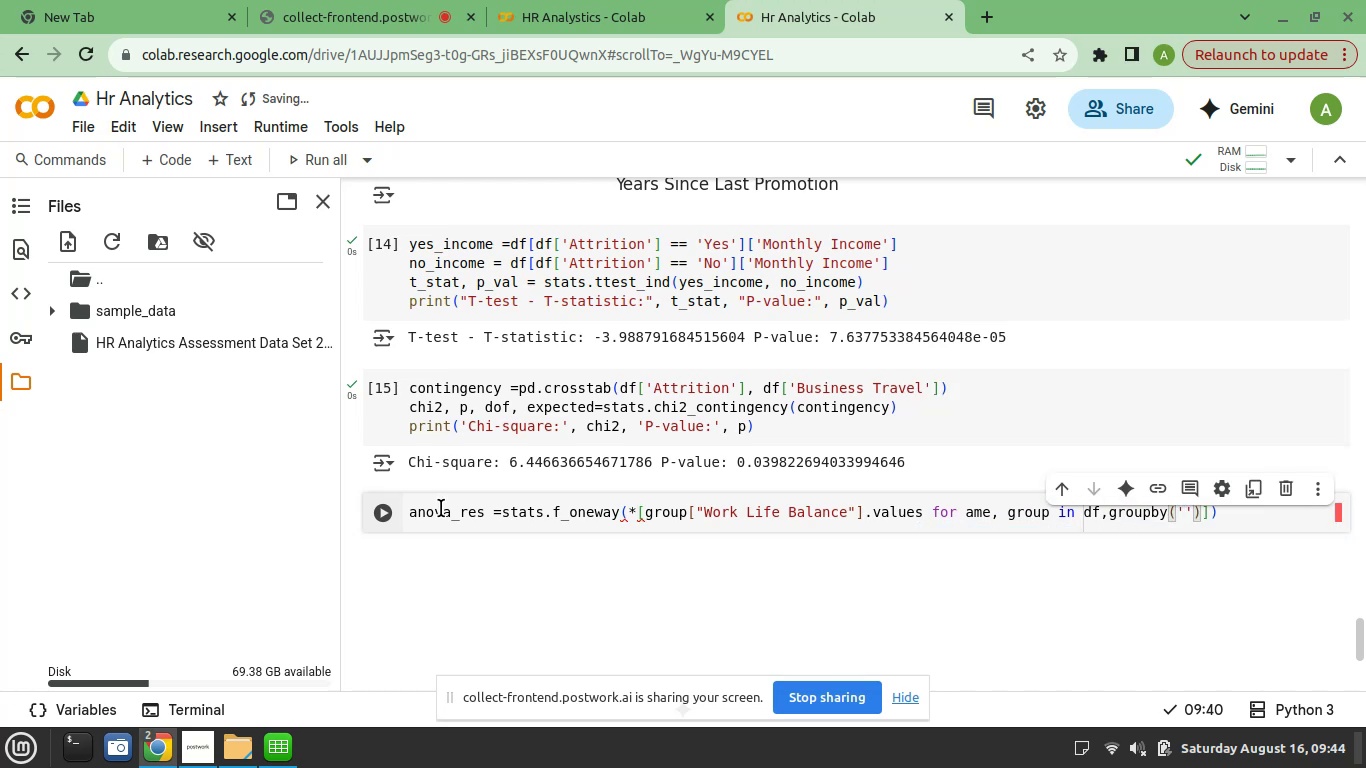 
key(Backspace)
 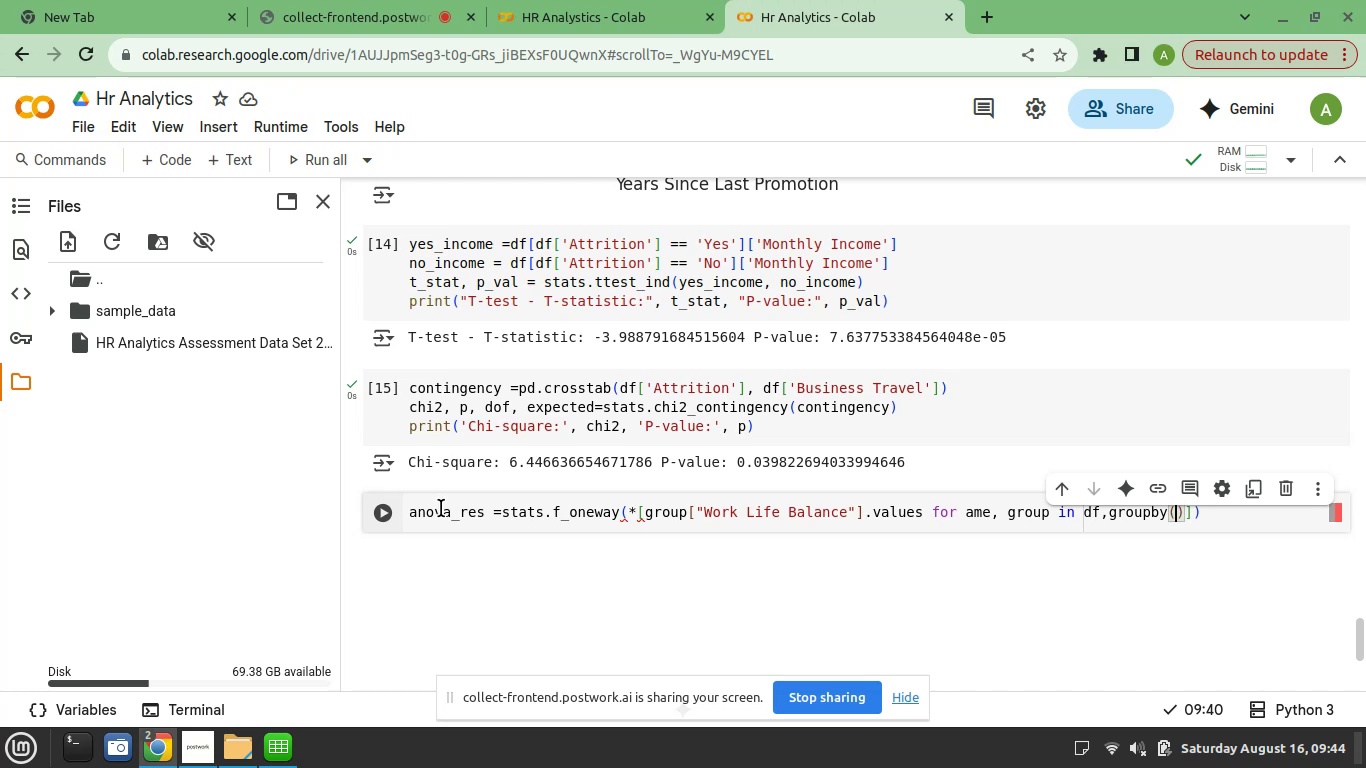 
key(Shift+Quote)
 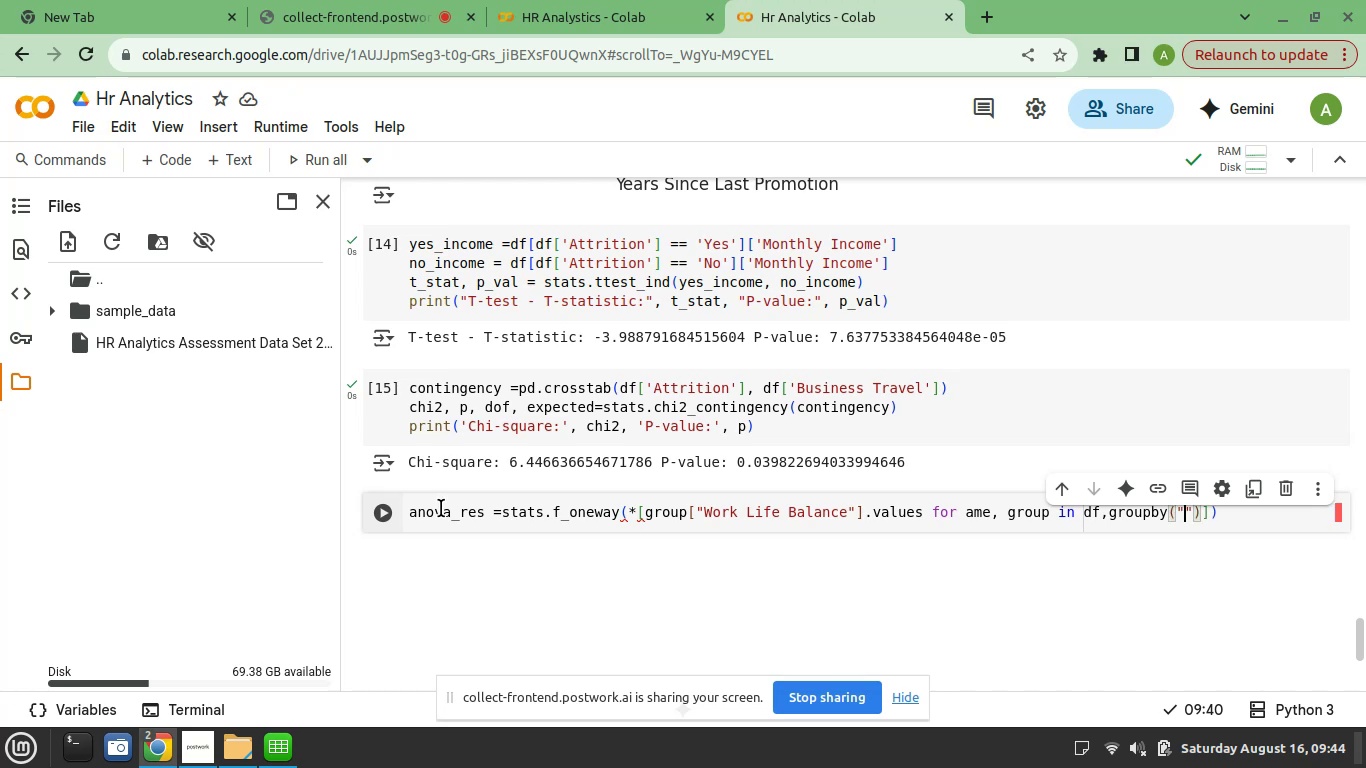 
type(Job Role)
 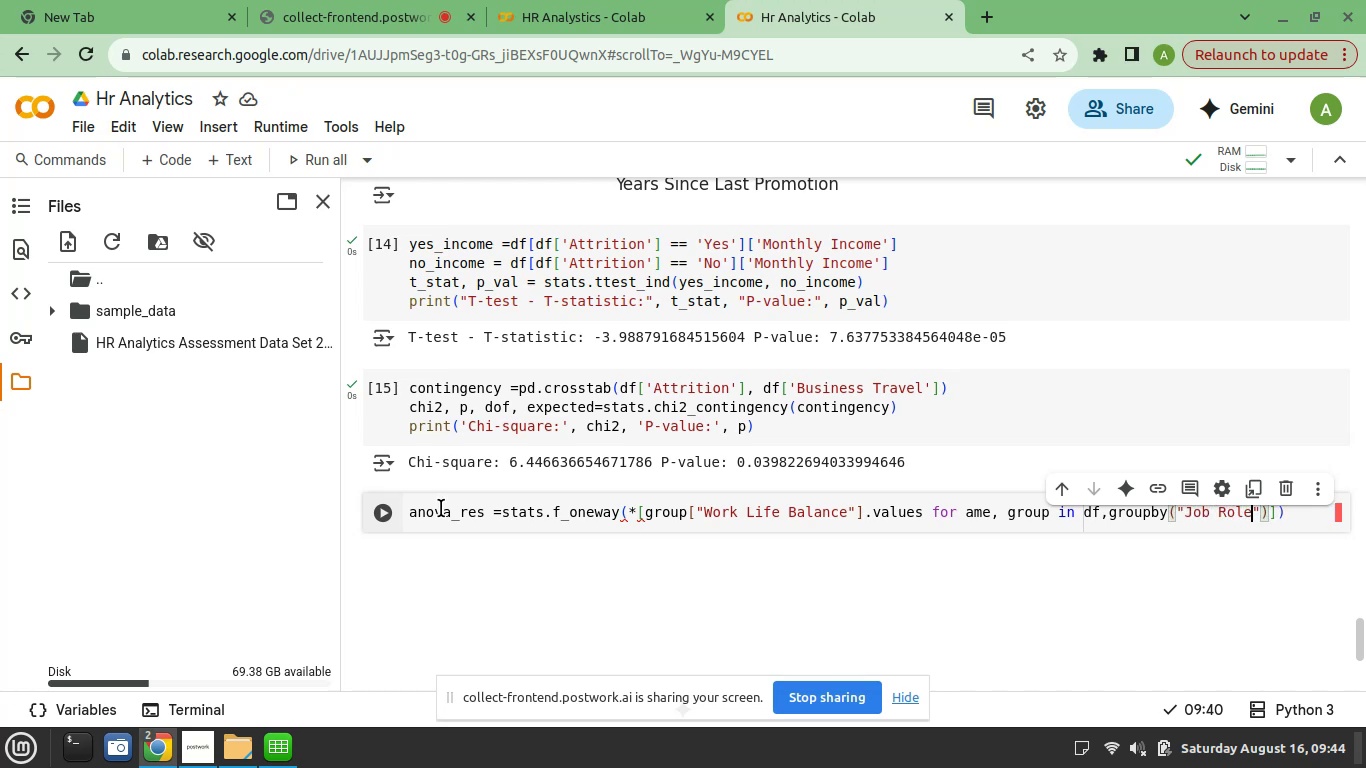 
key(ArrowRight)
 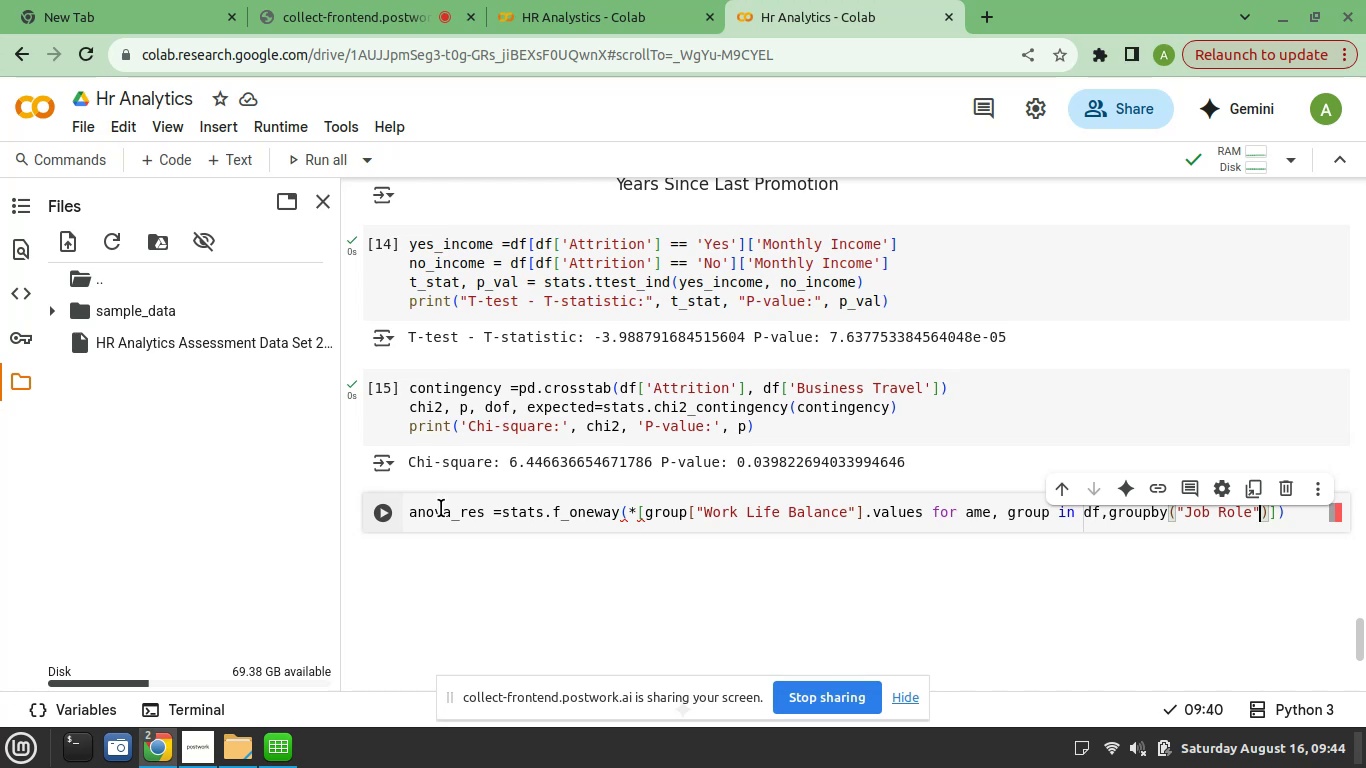 
key(ArrowRight)
 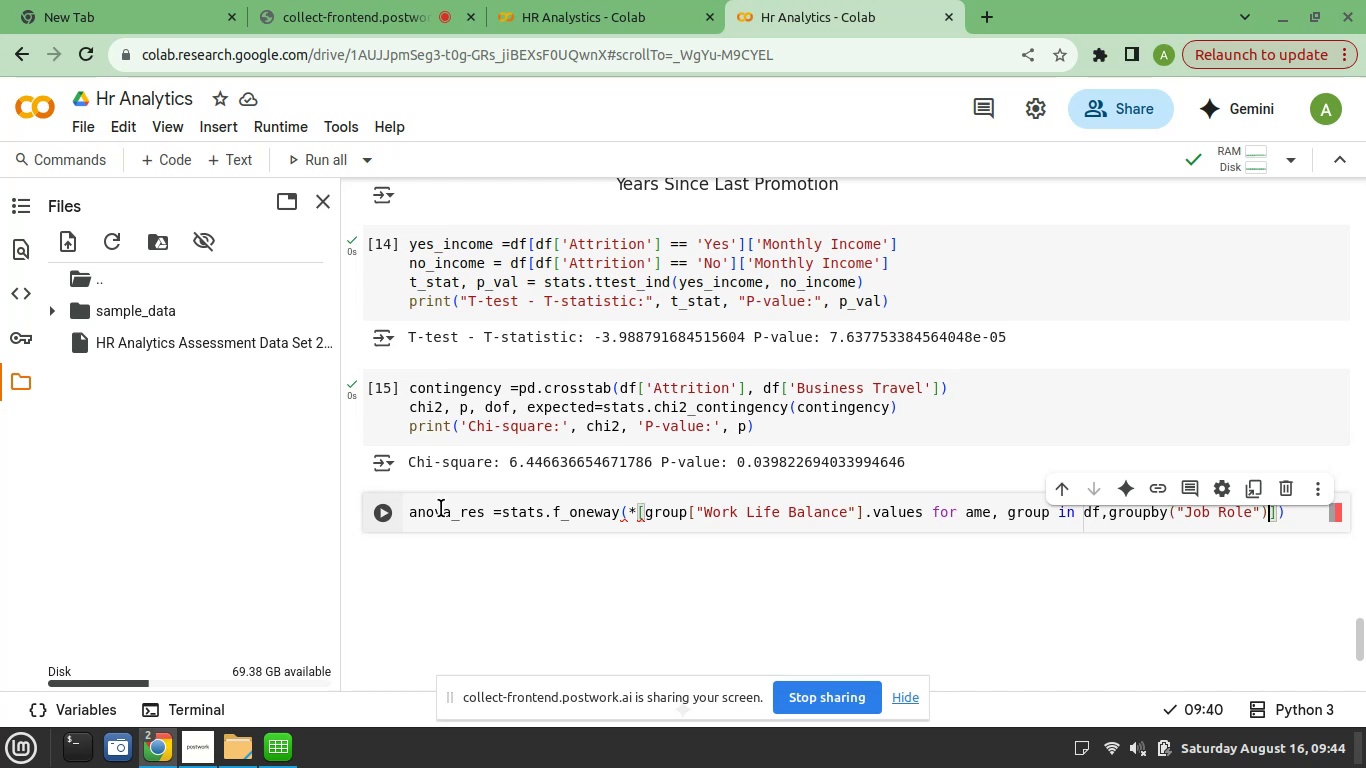 
key(ArrowRight)
 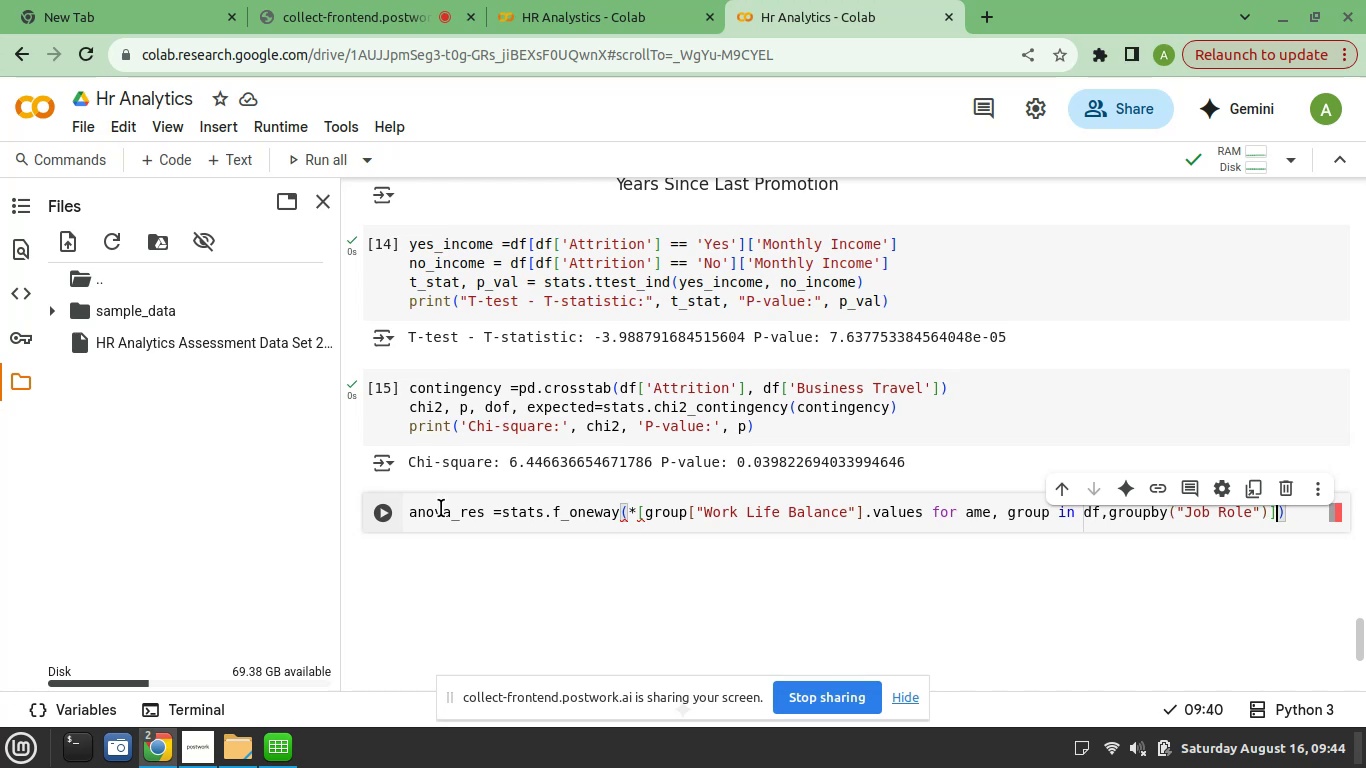 
key(ArrowRight)
 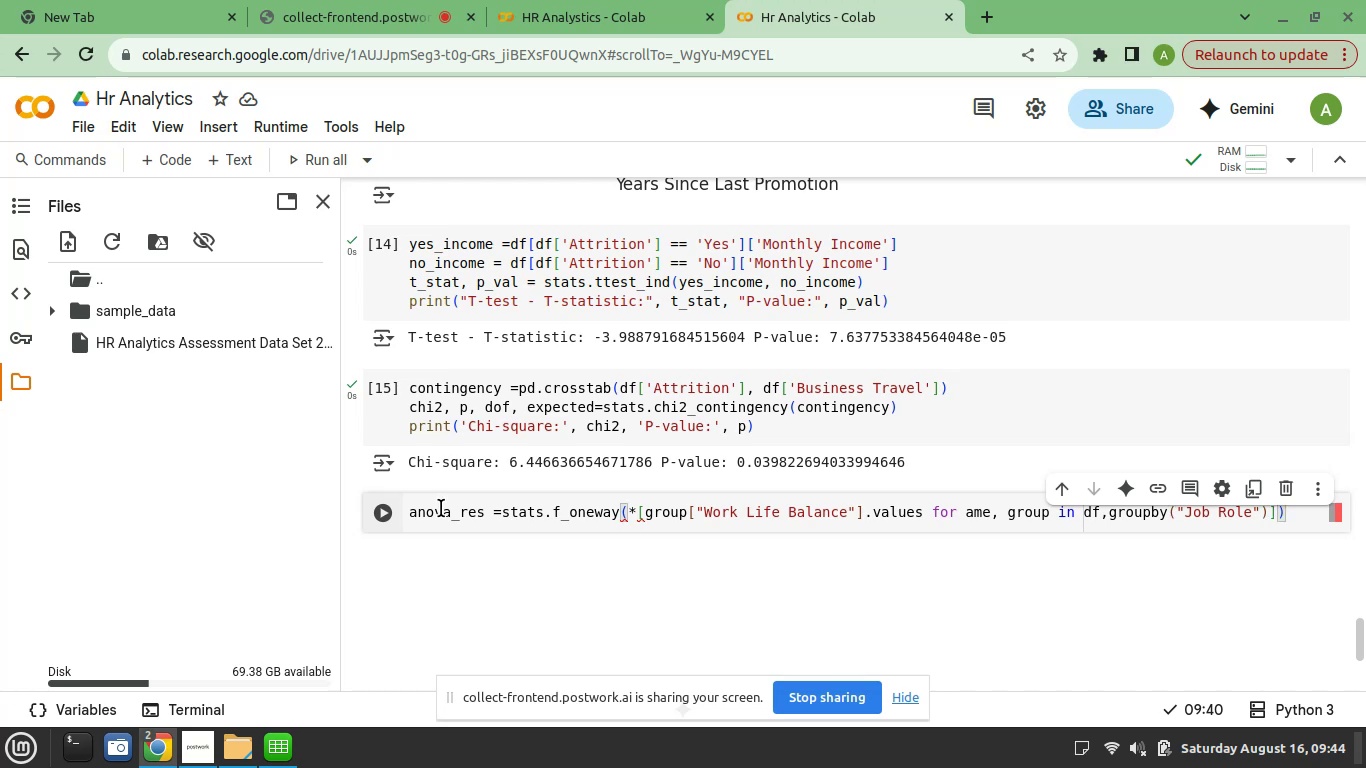 
key(Enter)
 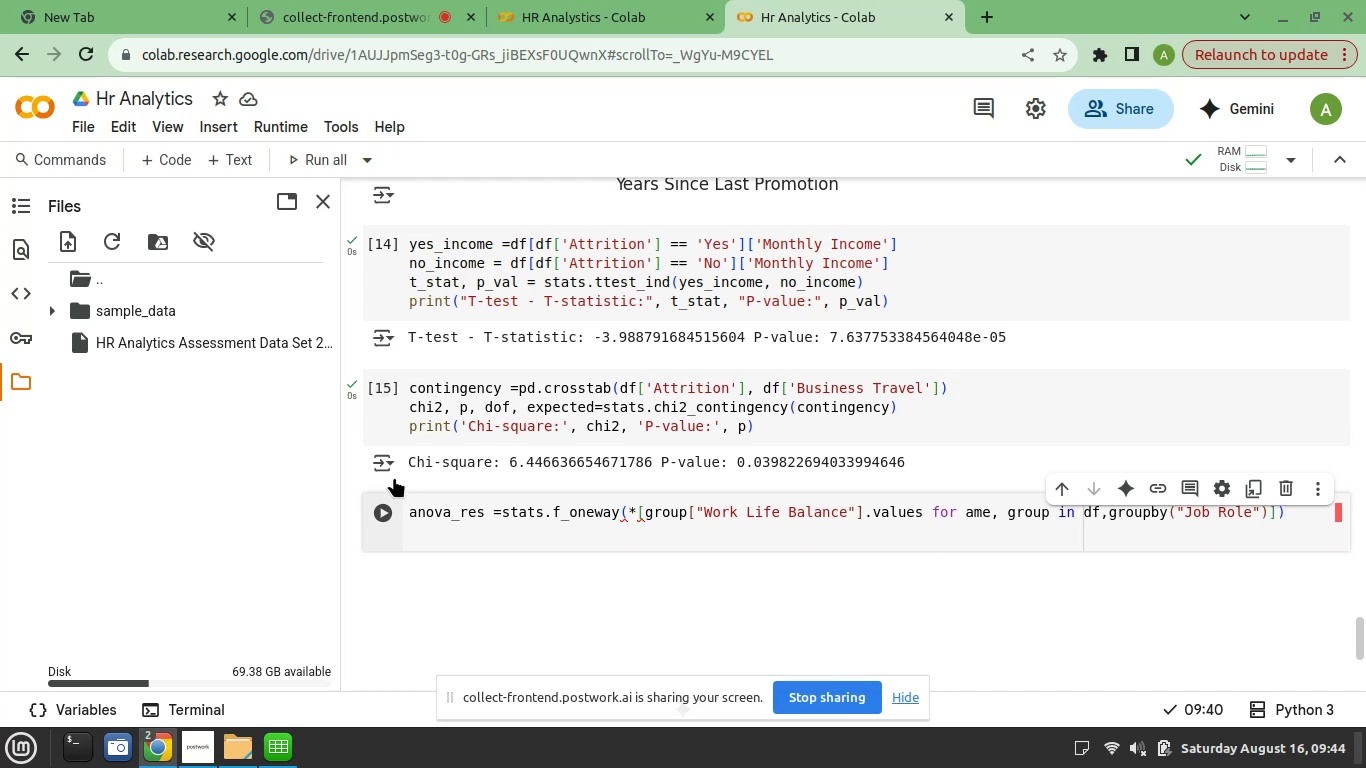 
mouse_move([616, 529])
 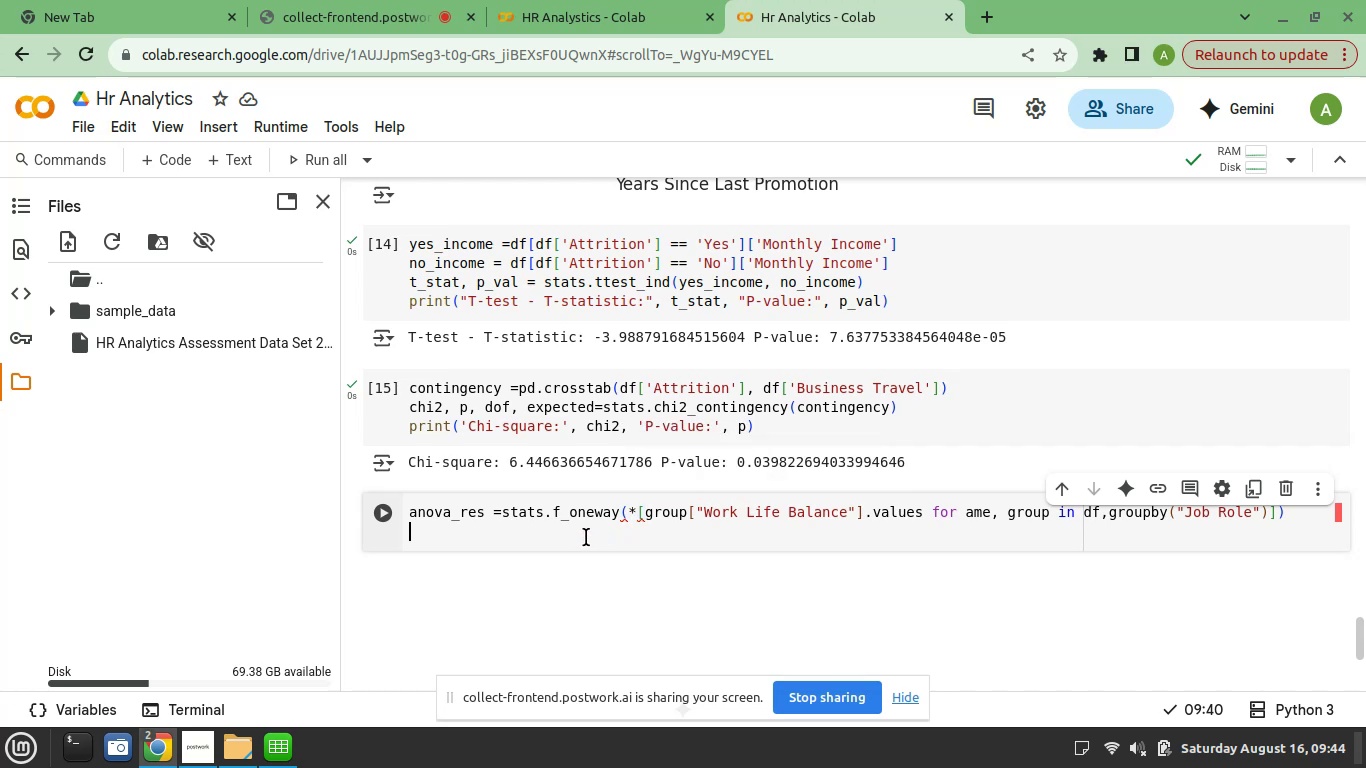 
wait(9.37)
 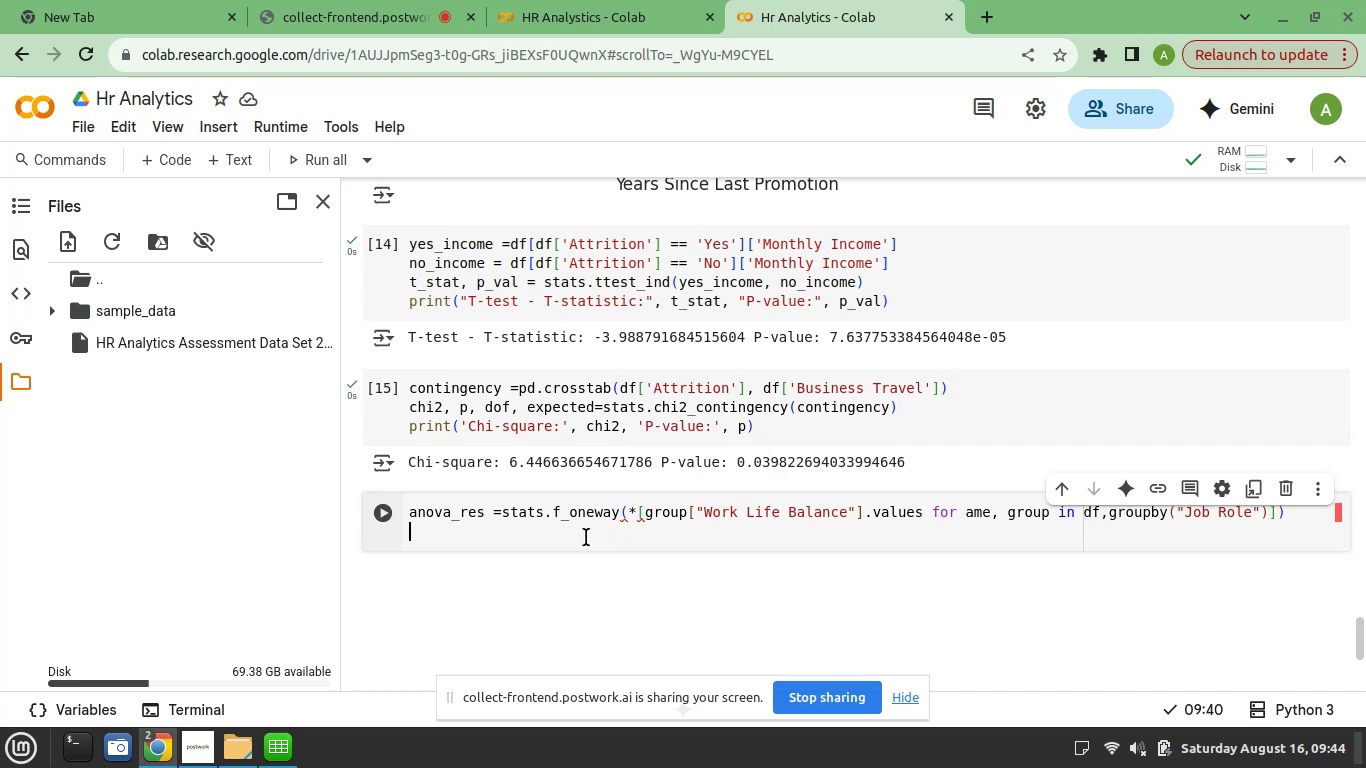 
type(prin)
key(Backspace)
key(Backspace)
key(Backspace)
key(Backspace)
type(print("ANOVA-F-)
 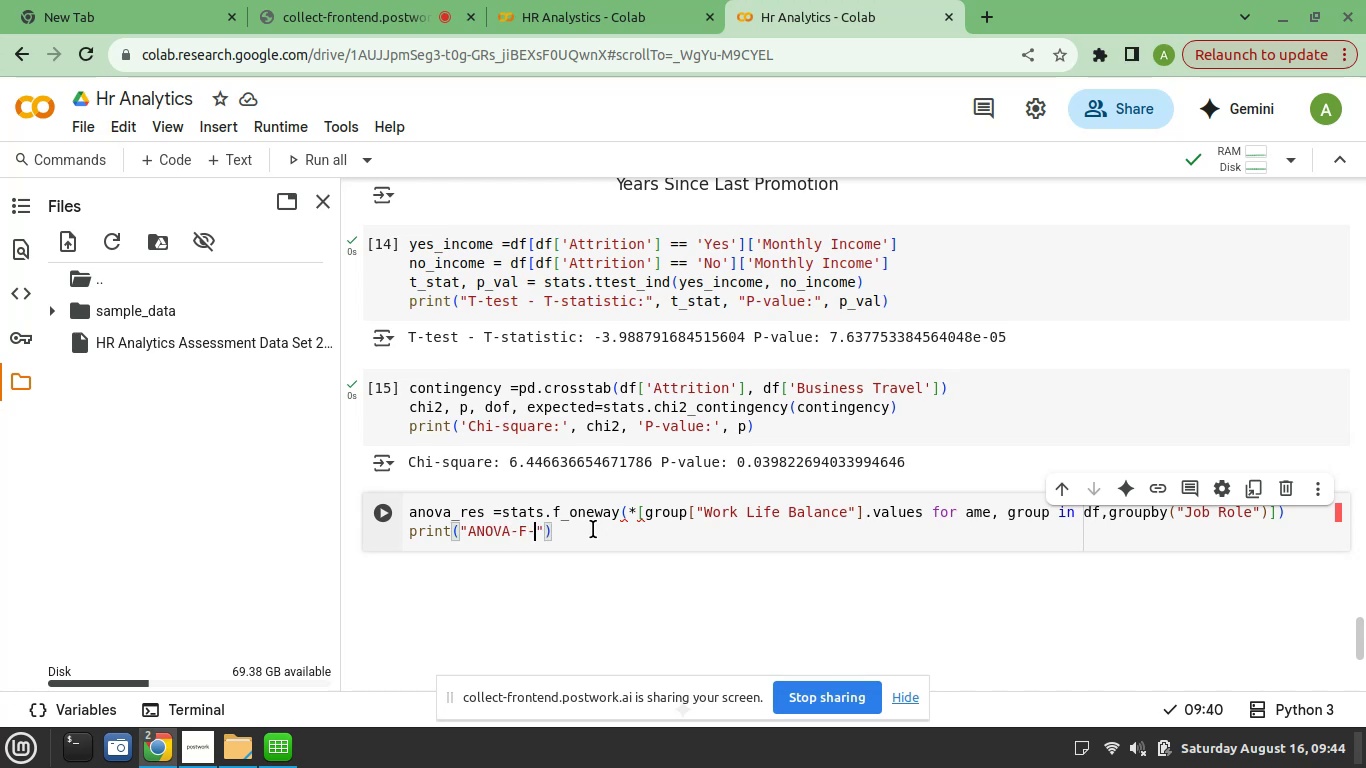 
wait(7.27)
 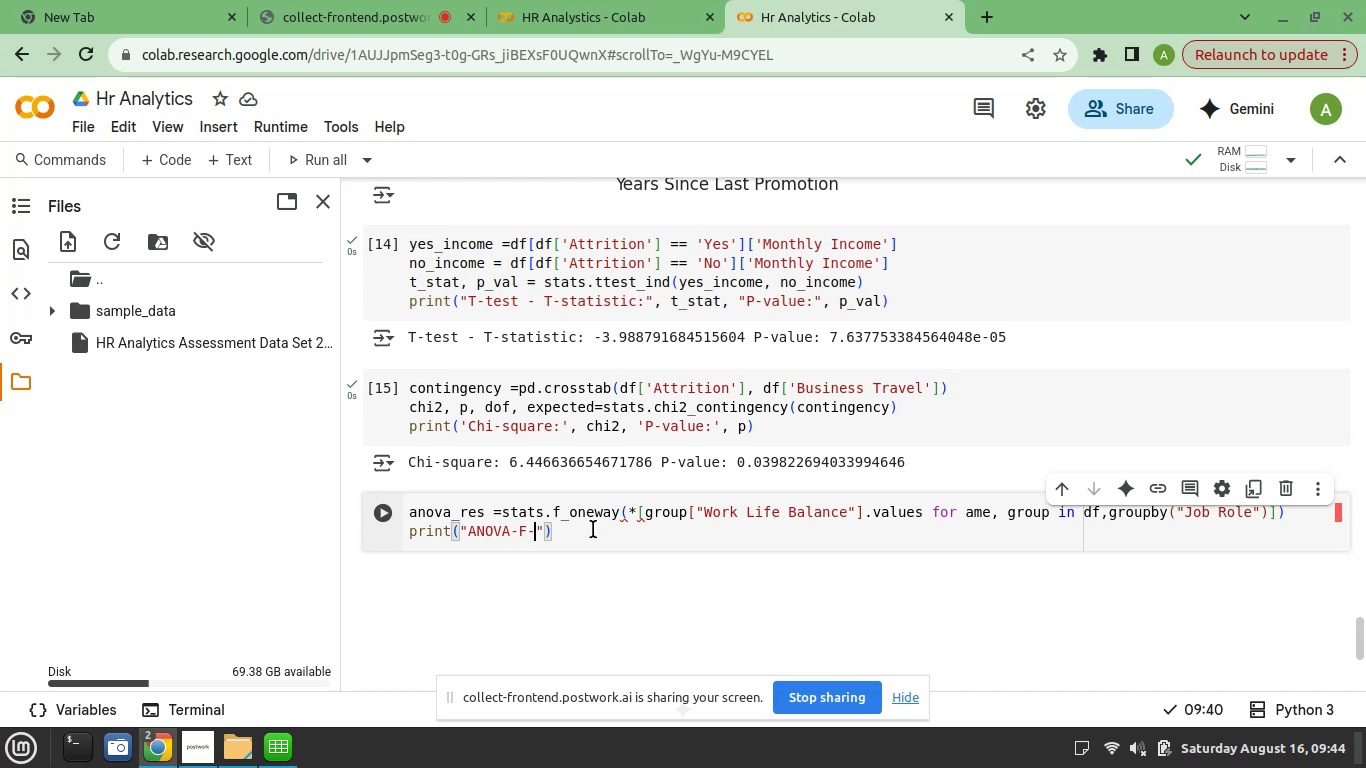 
type(statistic:)
 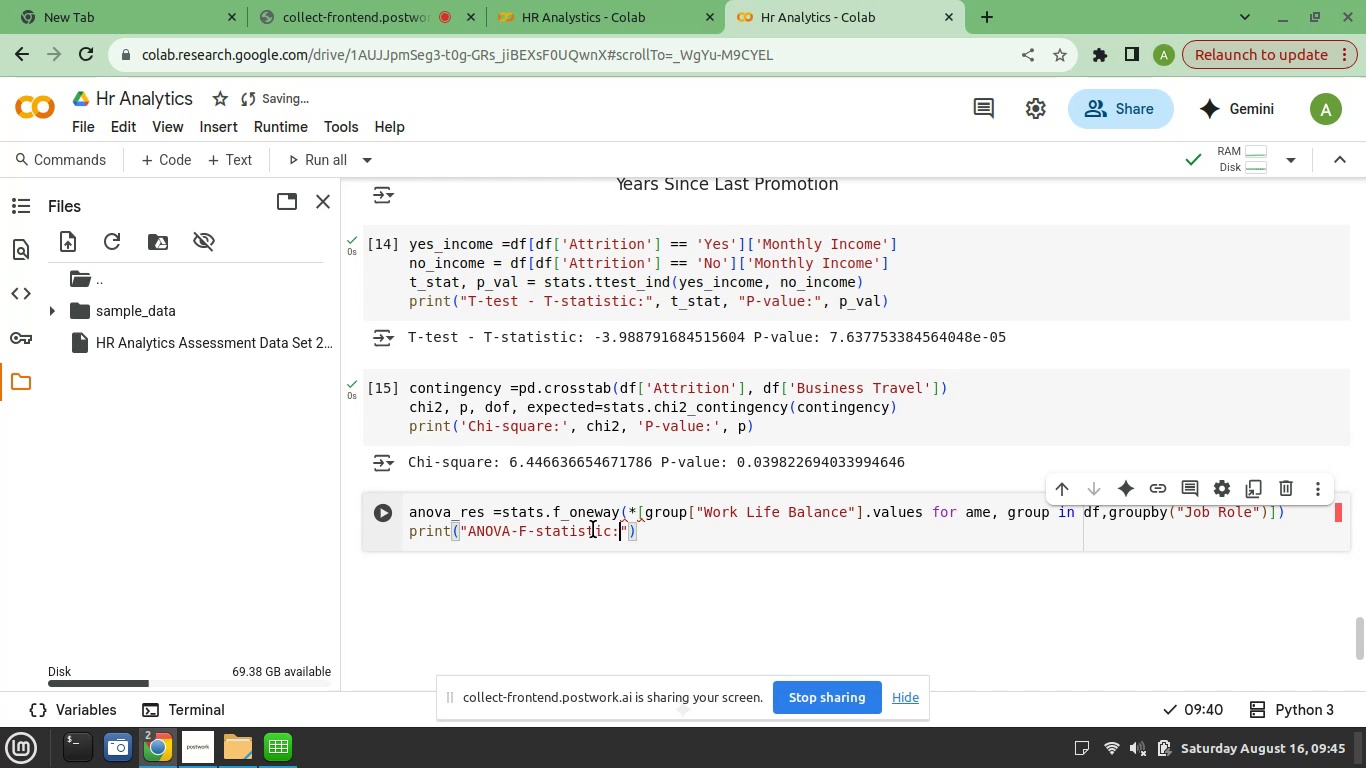 
key(ArrowRight)
 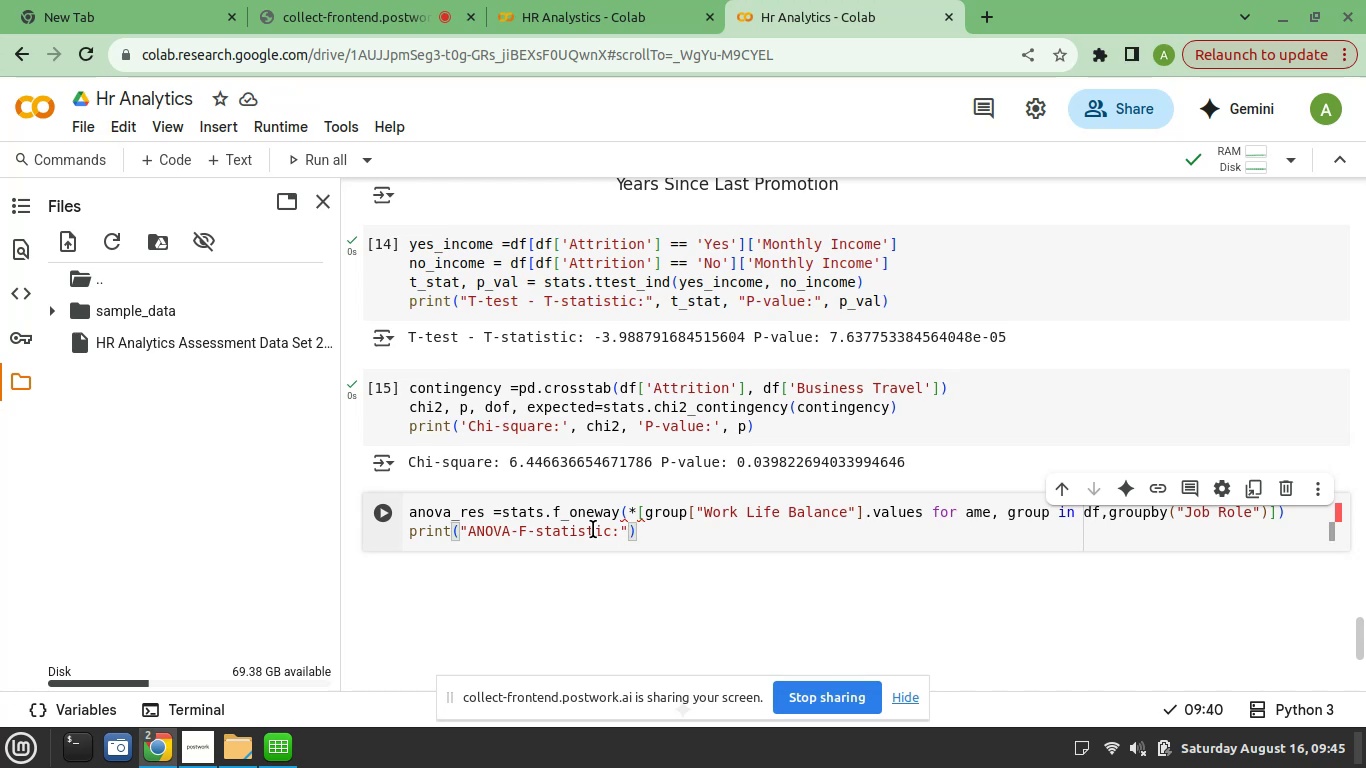 
type(, anova_res.statistic, "P-value)
 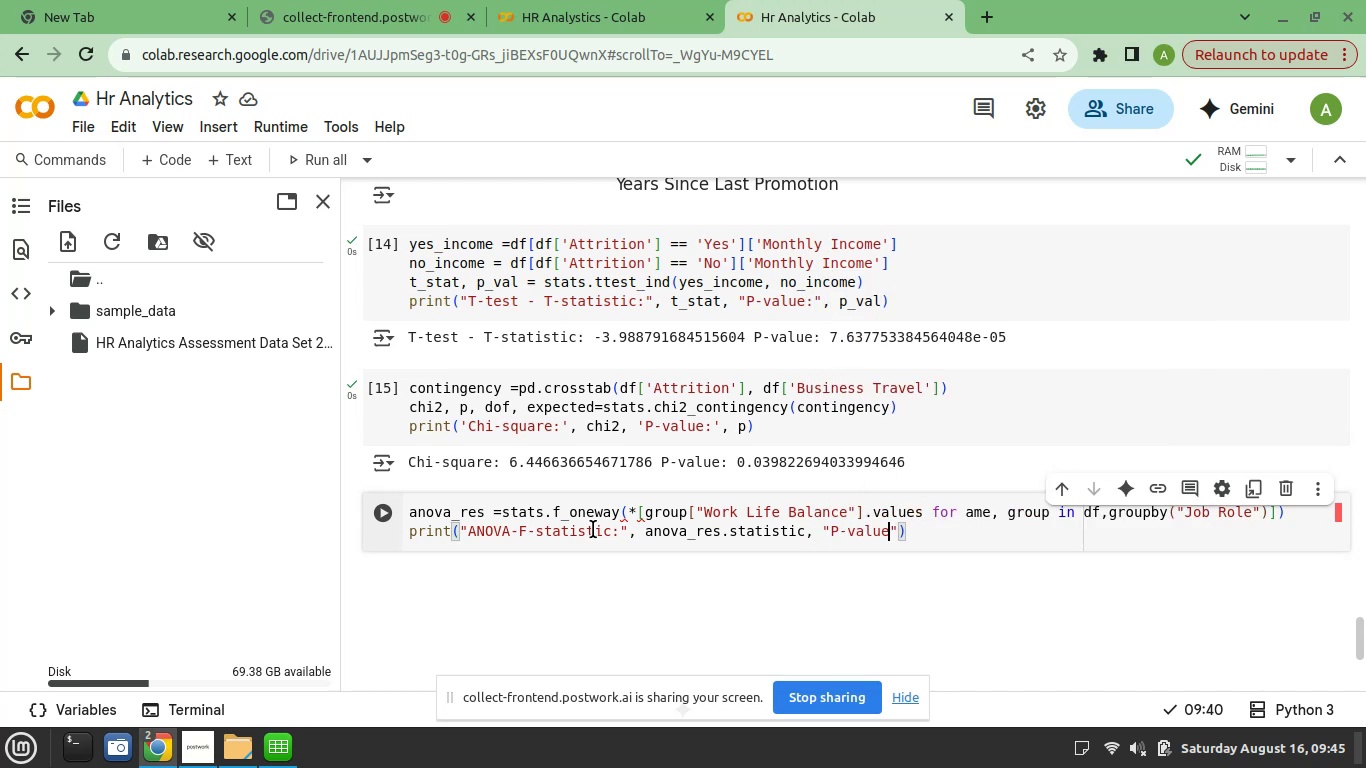 
key(Shift+Semicolon)
 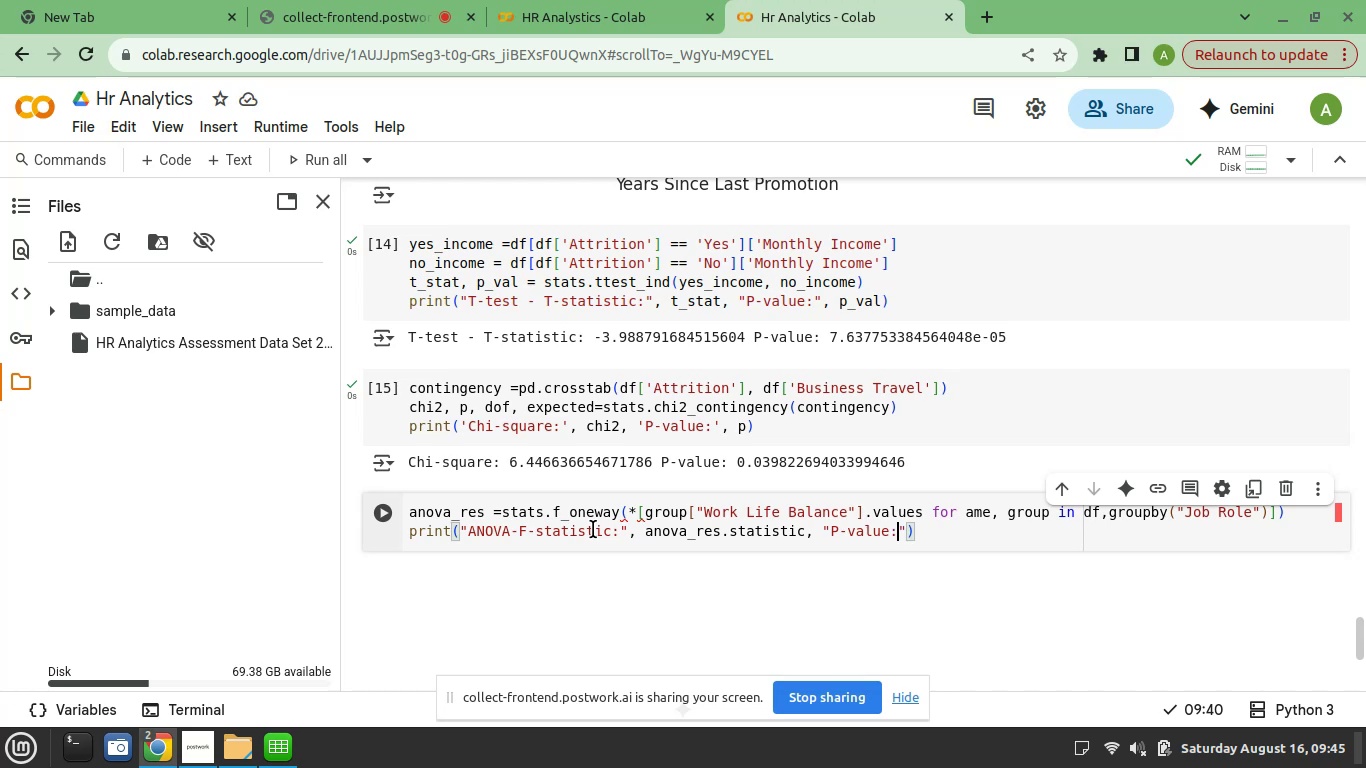 
key(ArrowRight)
 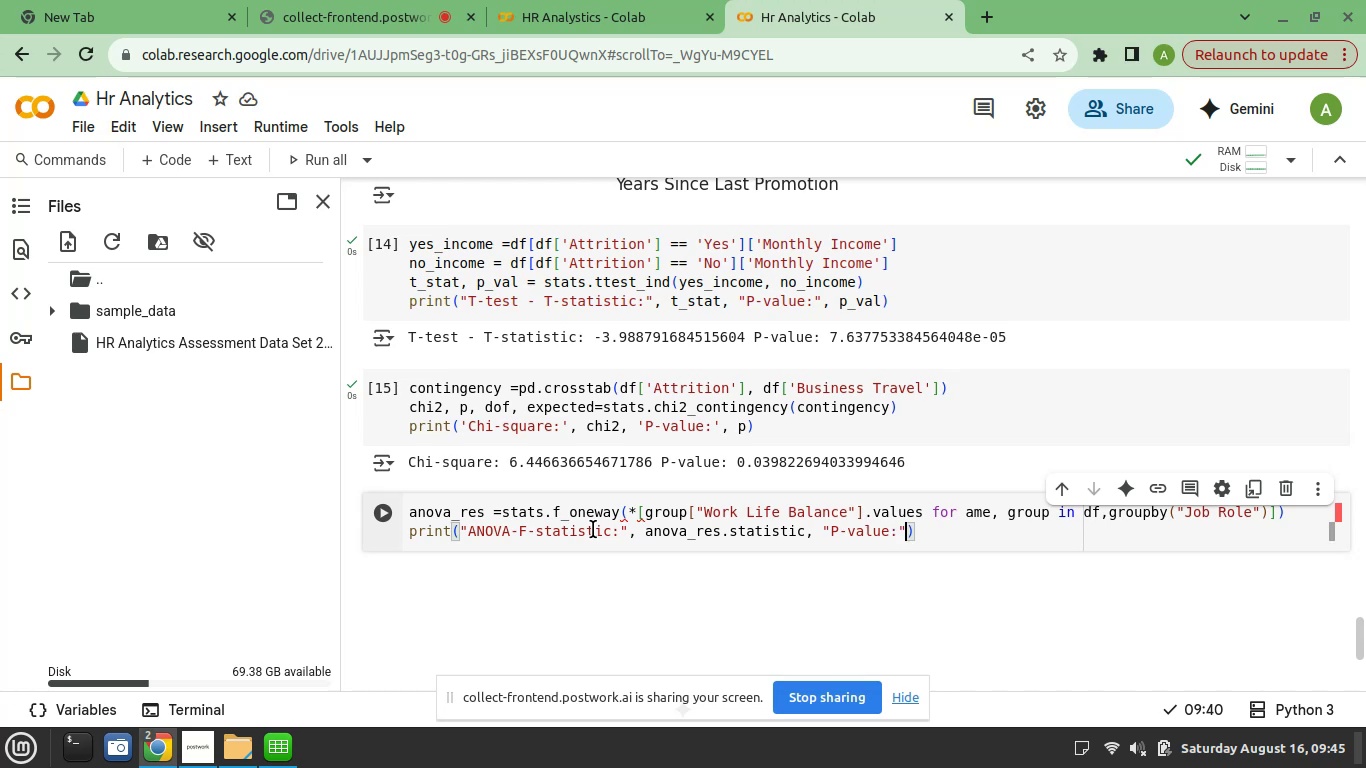 
key(ArrowRight)
 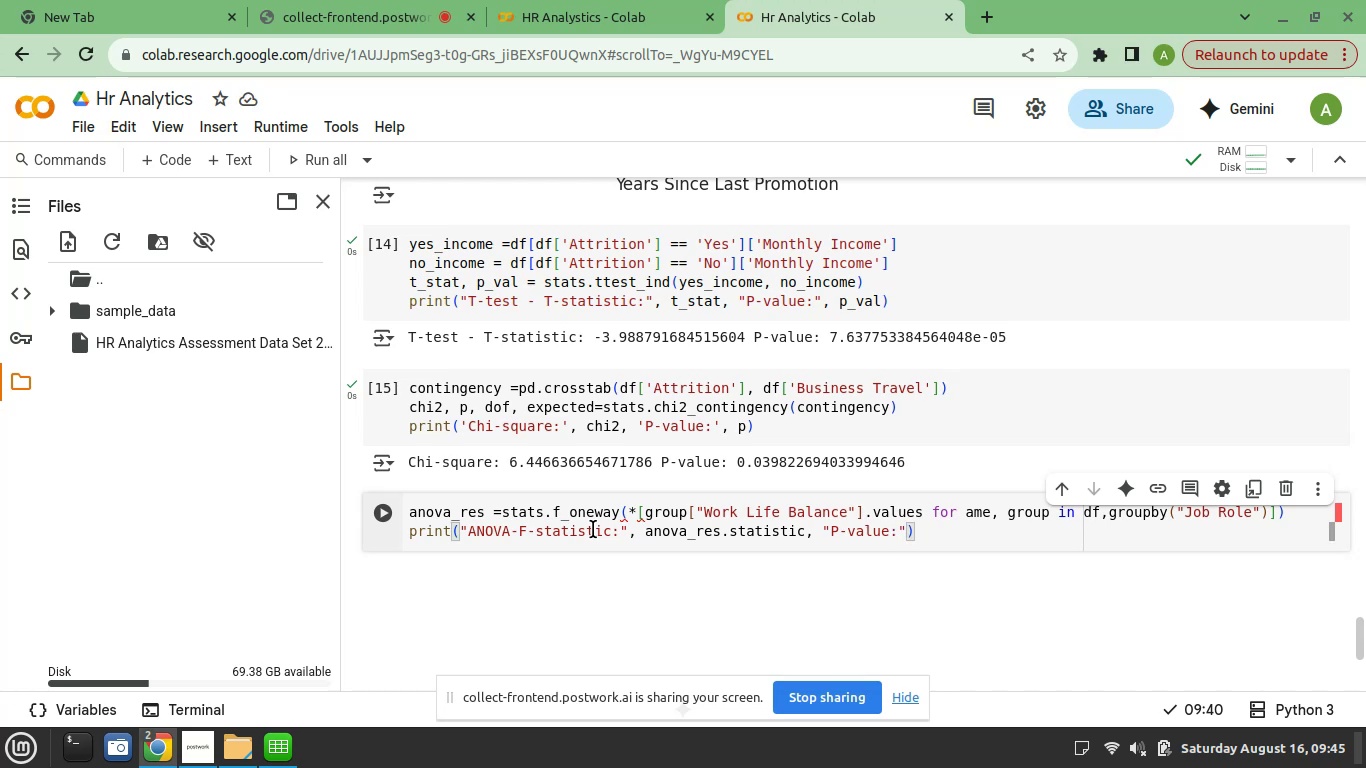 
key(ArrowLeft)
 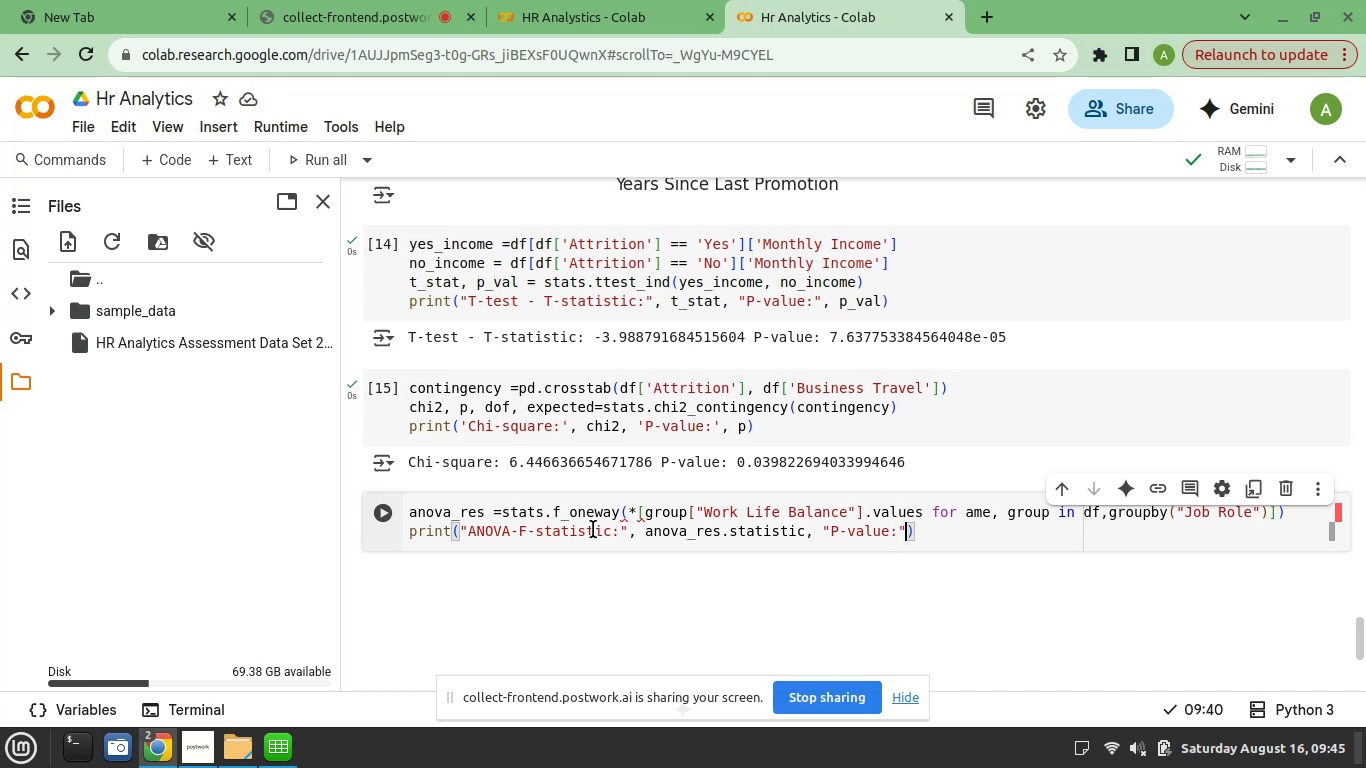 
type(, anova_res.pvalue)
 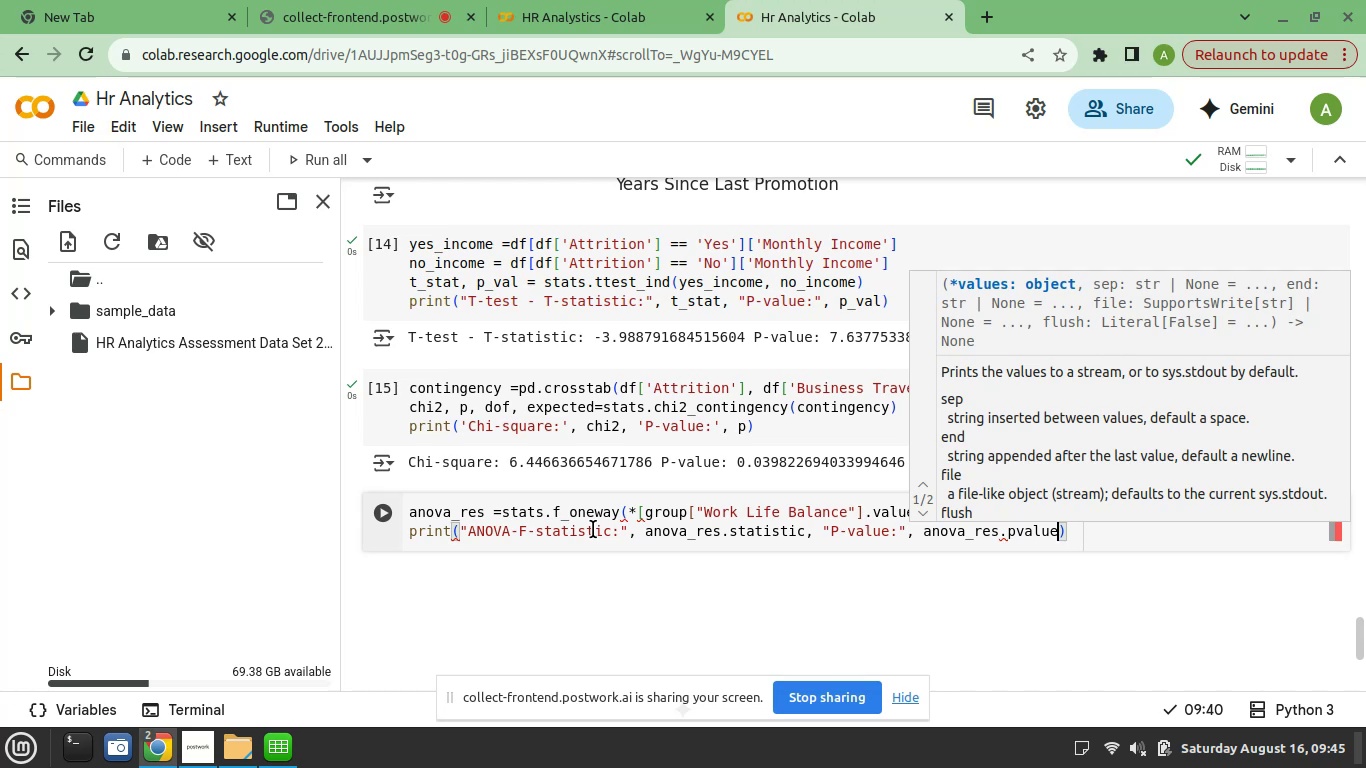 
mouse_move([420, 522])
 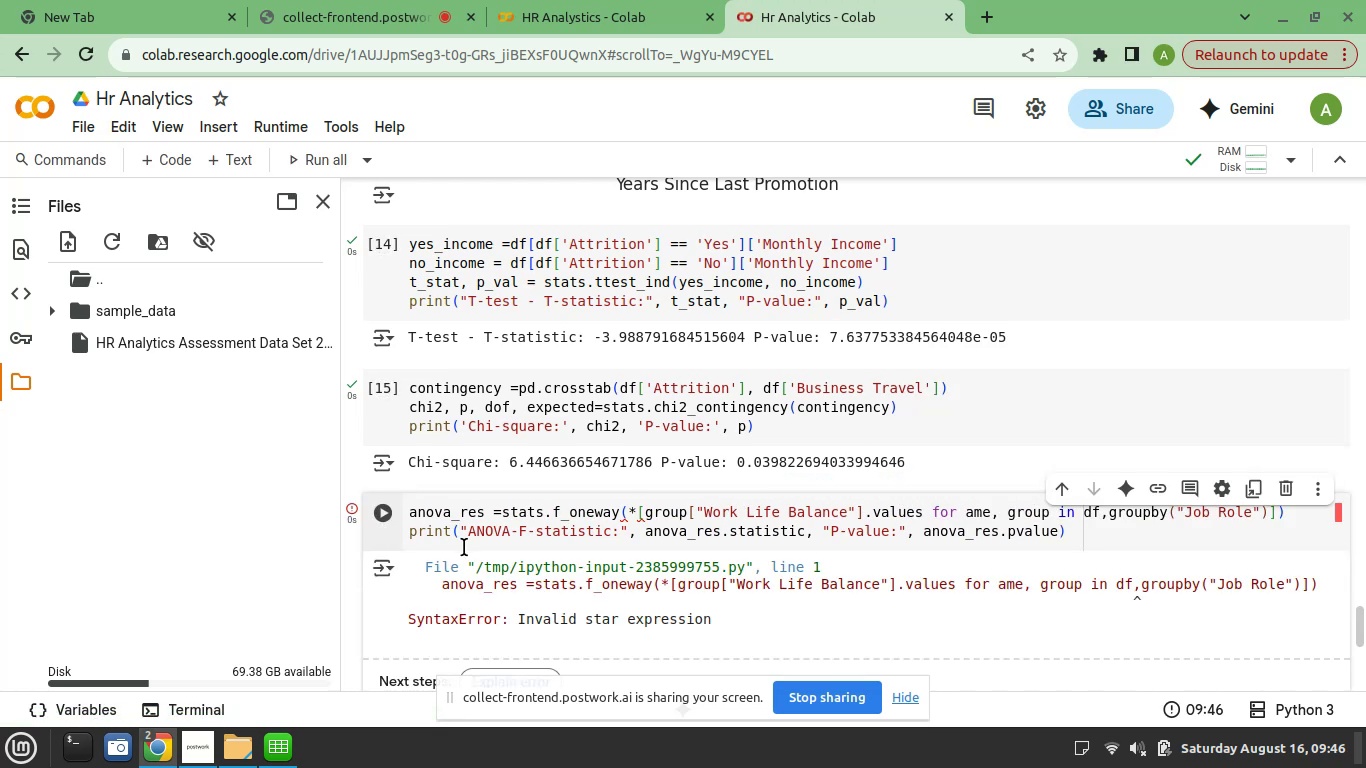 
scroll: coordinate [464, 548], scroll_direction: down, amount: 2.0
 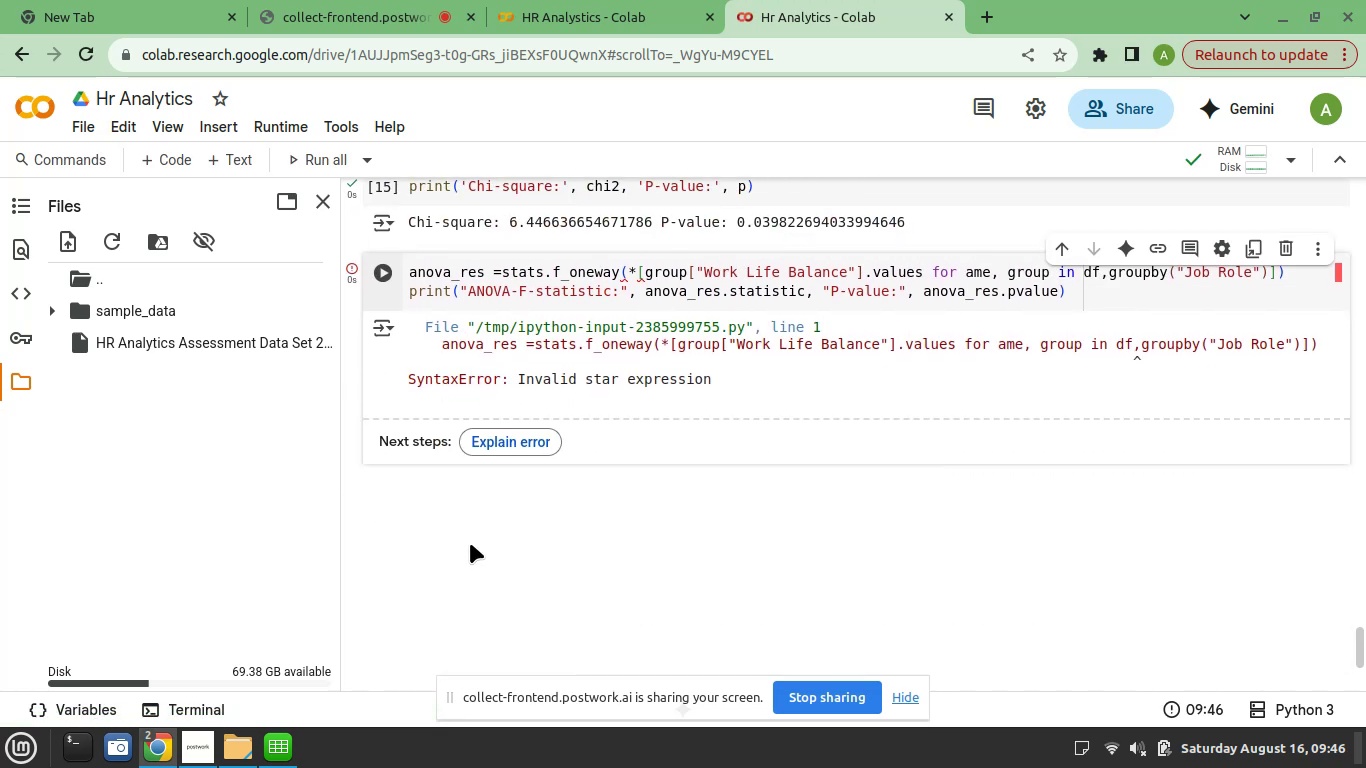 
scroll: coordinate [488, 520], scroll_direction: up, amount: 1.0
 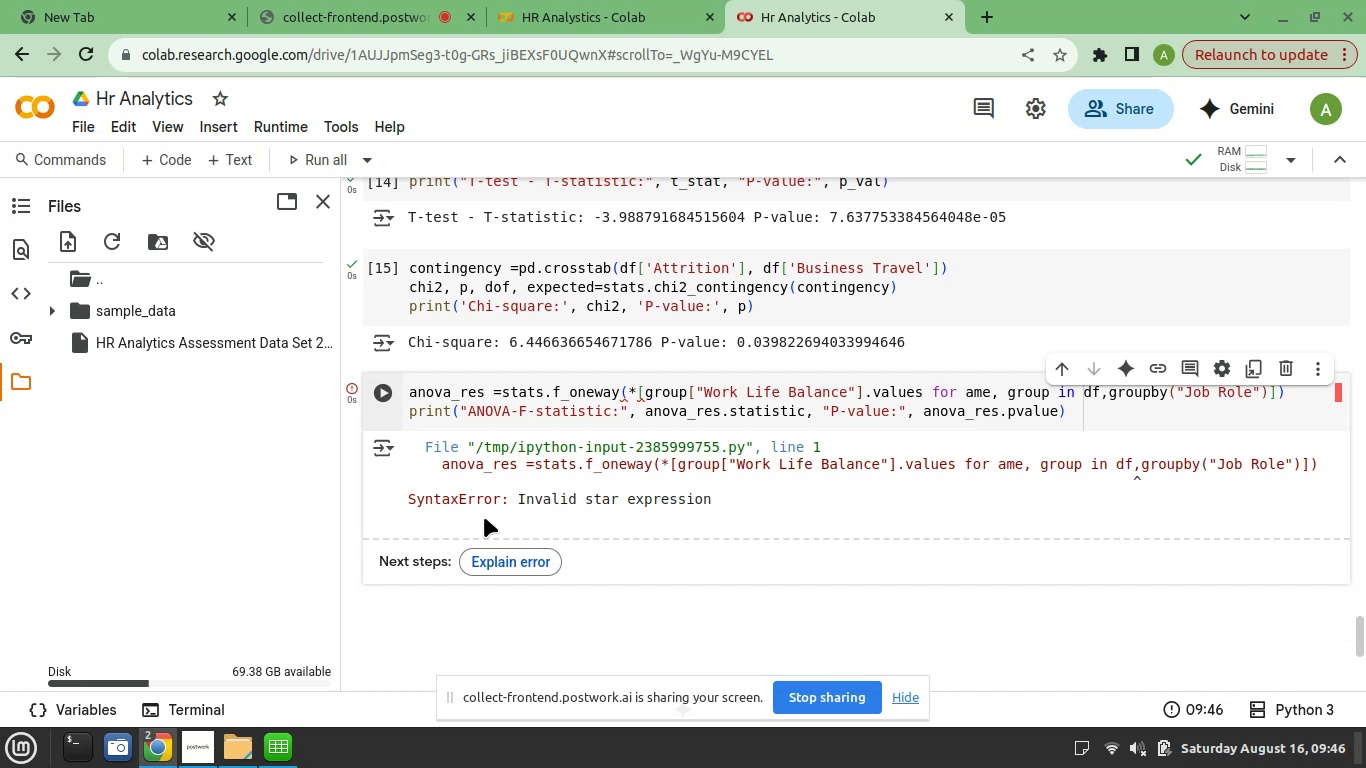 
left_click([513, 557])
 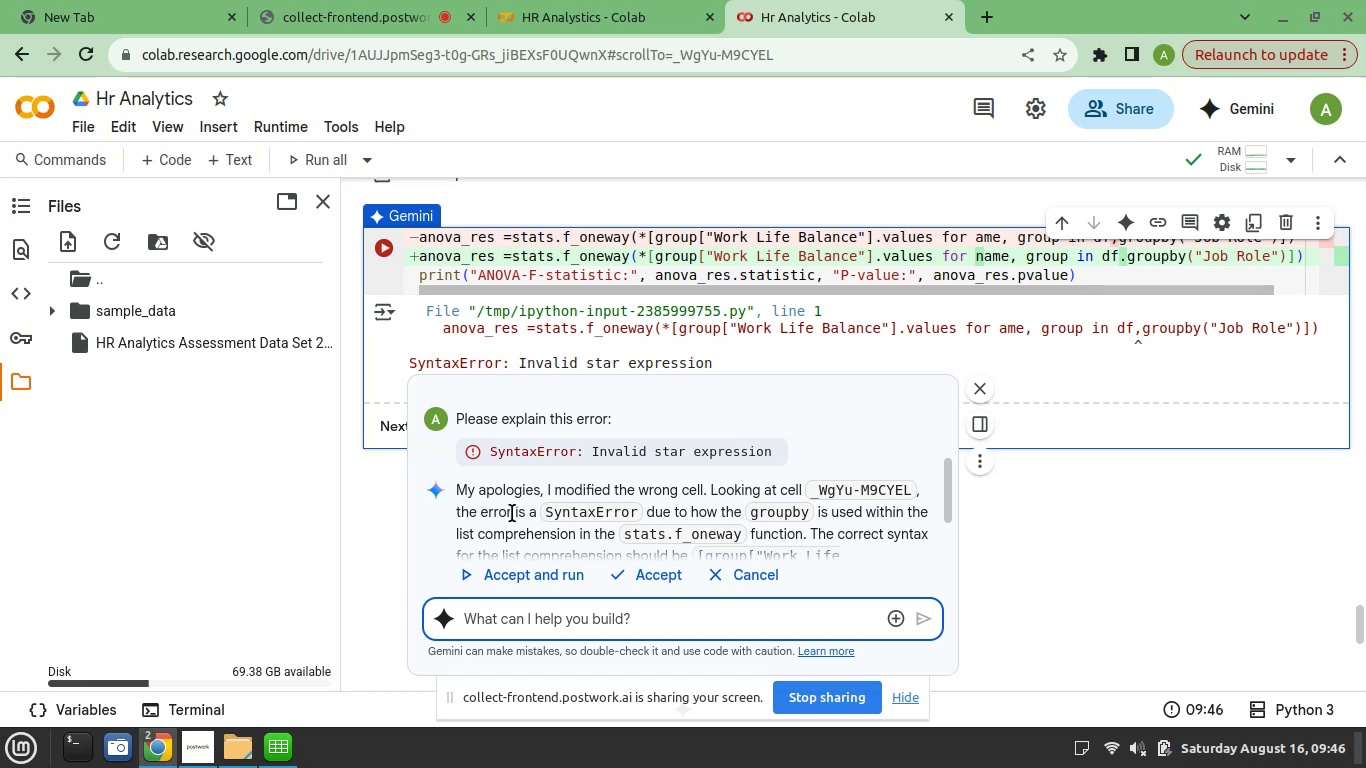 
wait(23.84)
 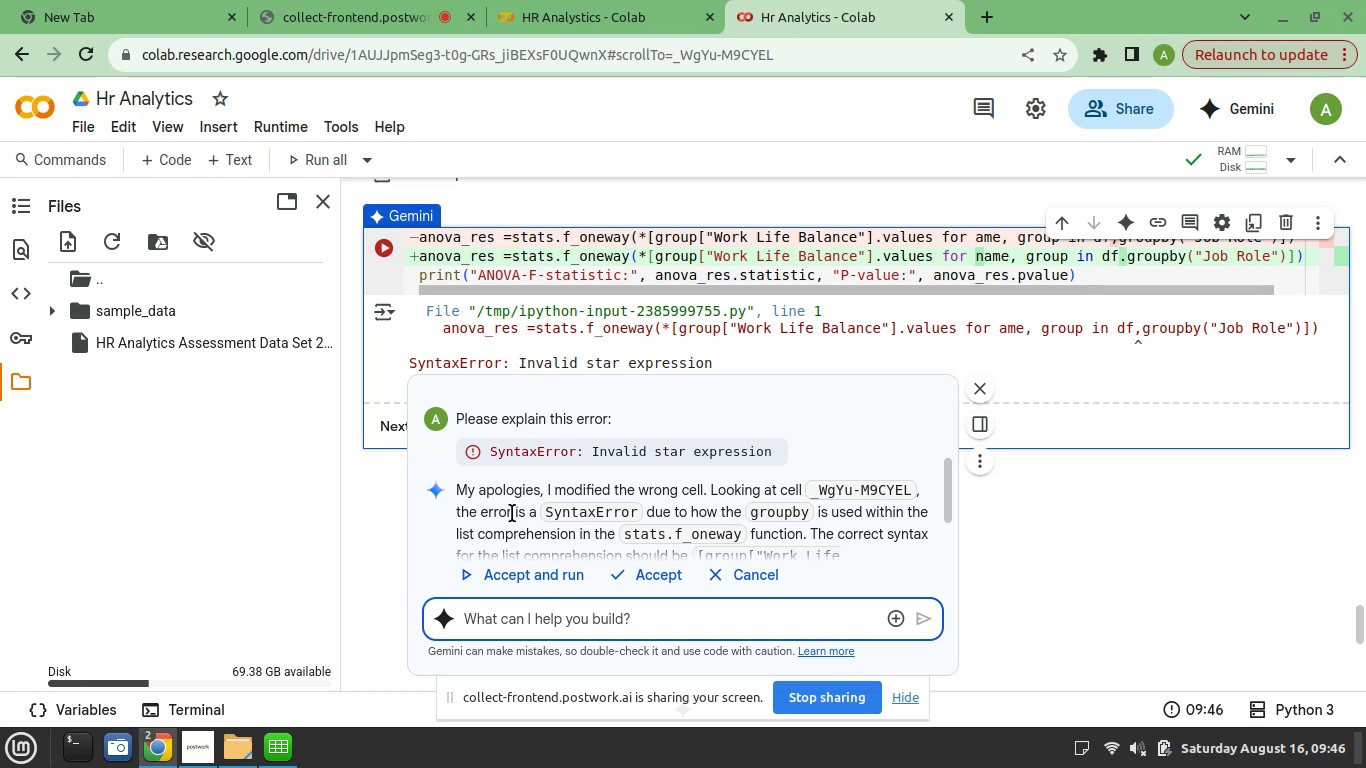 
left_click([1077, 336])
 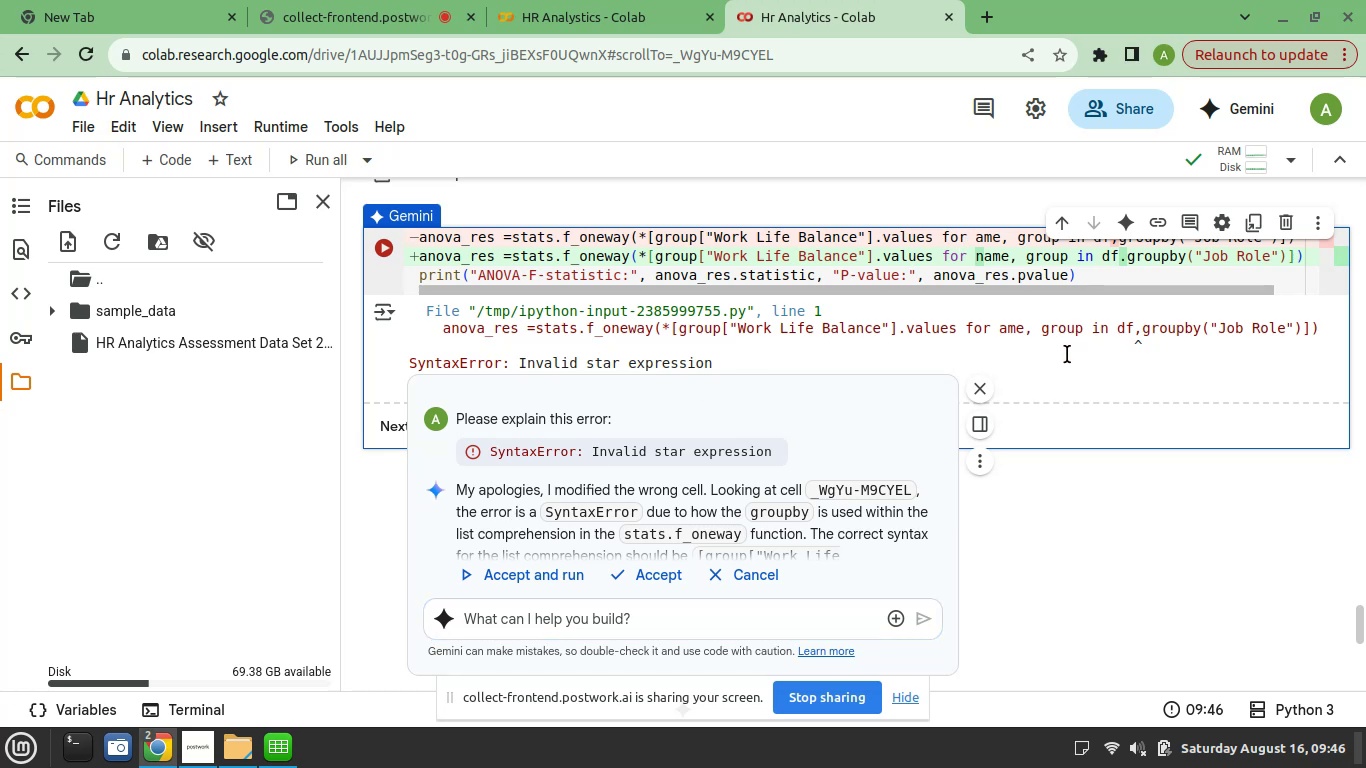 
left_click([978, 383])
 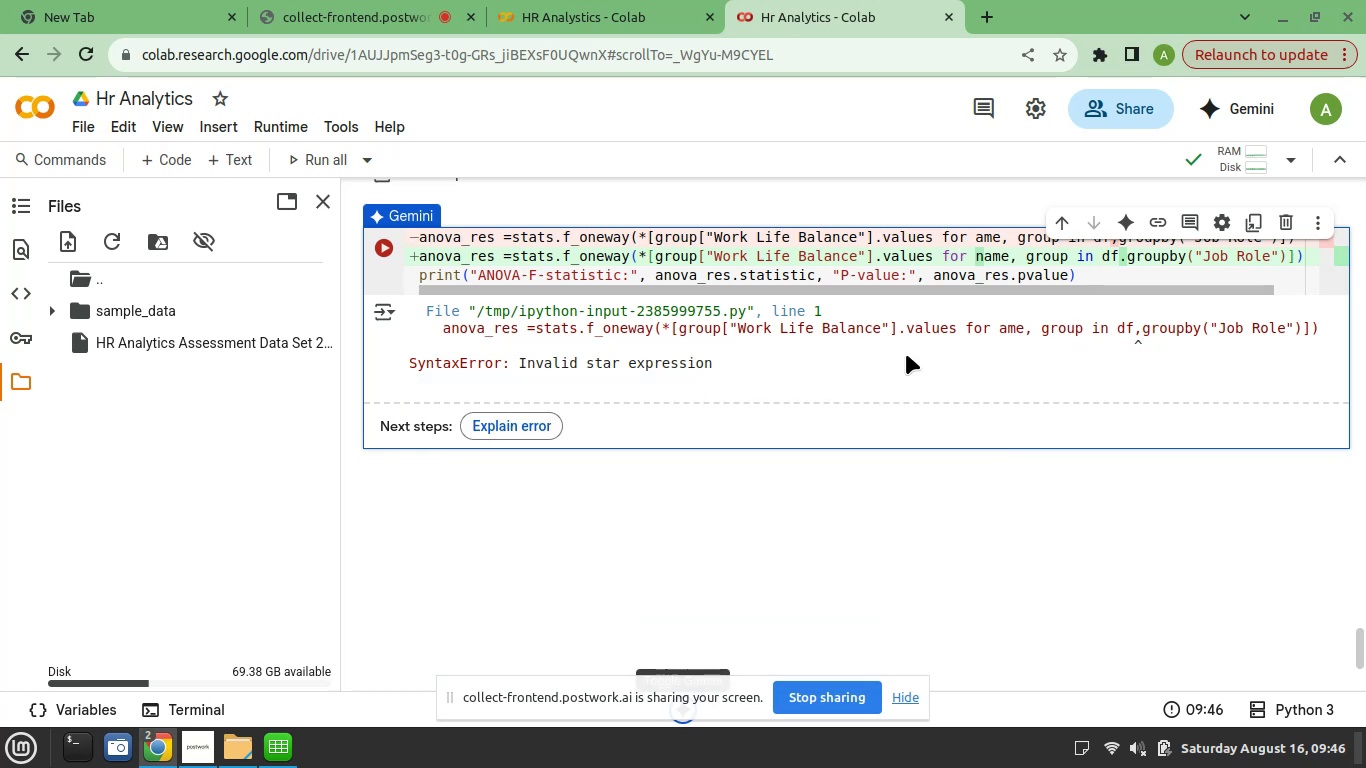 
scroll: coordinate [710, 335], scroll_direction: up, amount: 2.0
 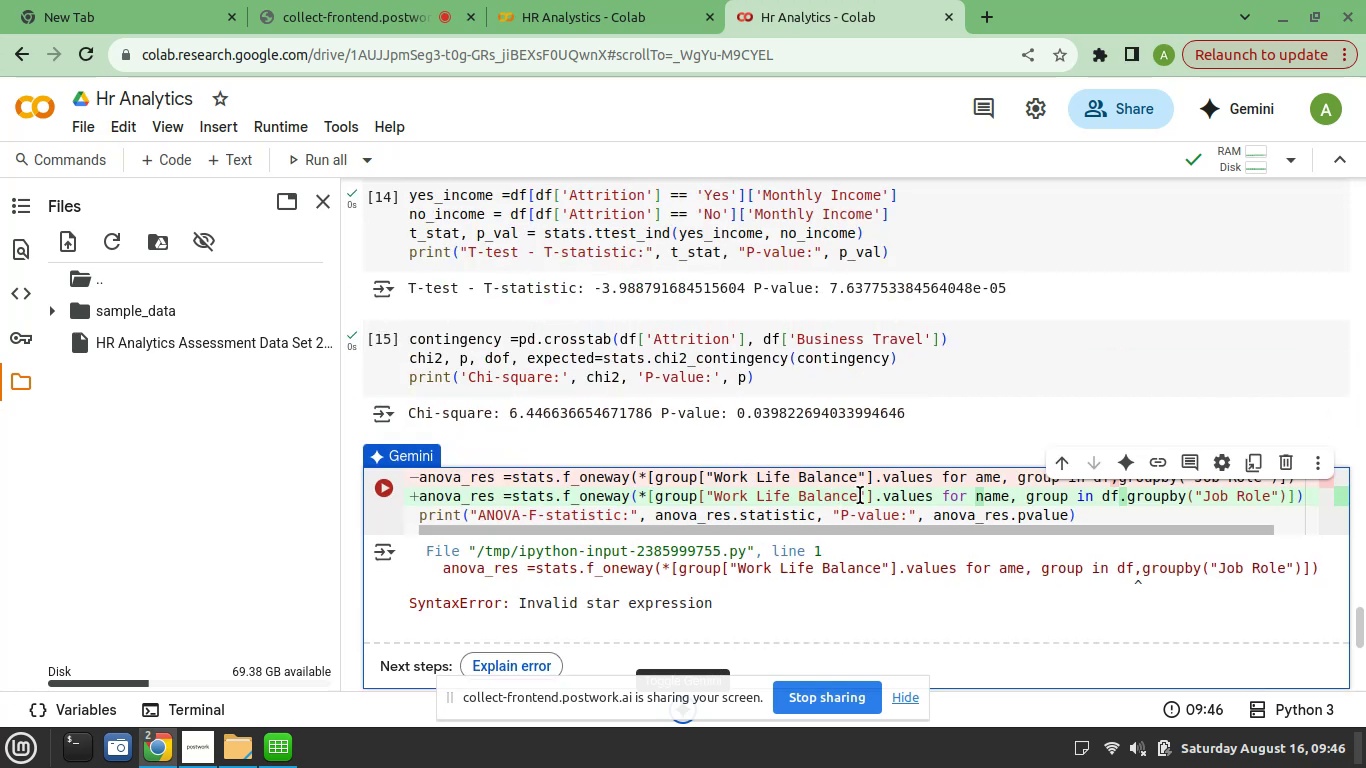 
scroll: coordinate [766, 491], scroll_direction: down, amount: 3.0
 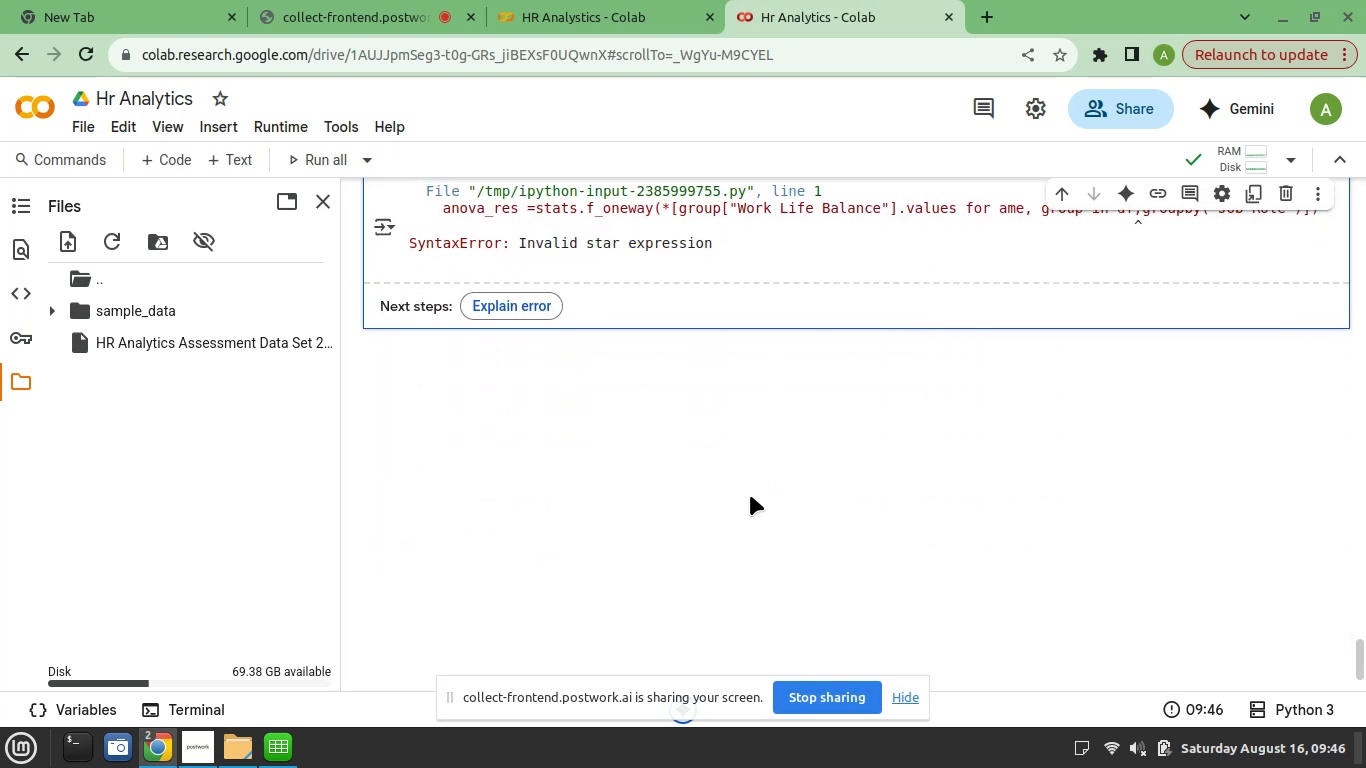 
scroll: coordinate [724, 498], scroll_direction: up, amount: 1.0
 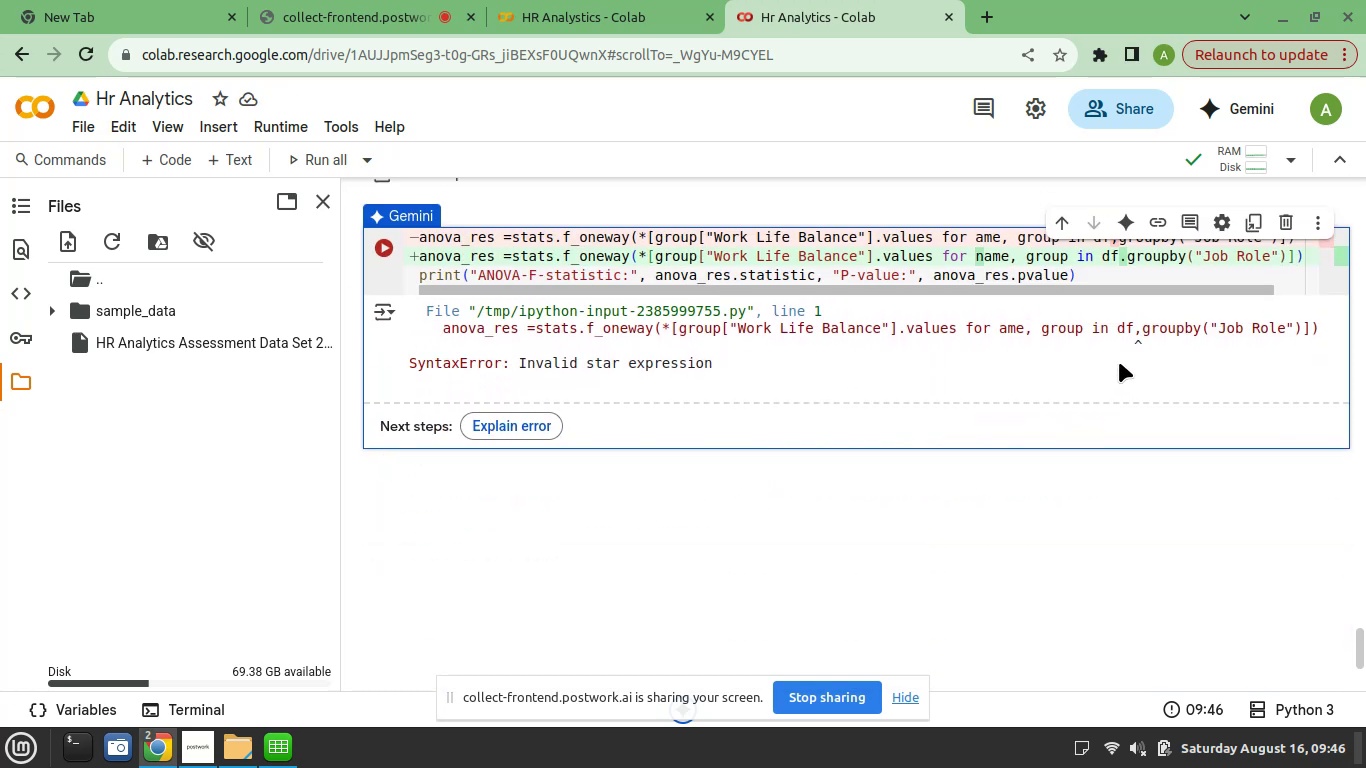 
key(Escape)
 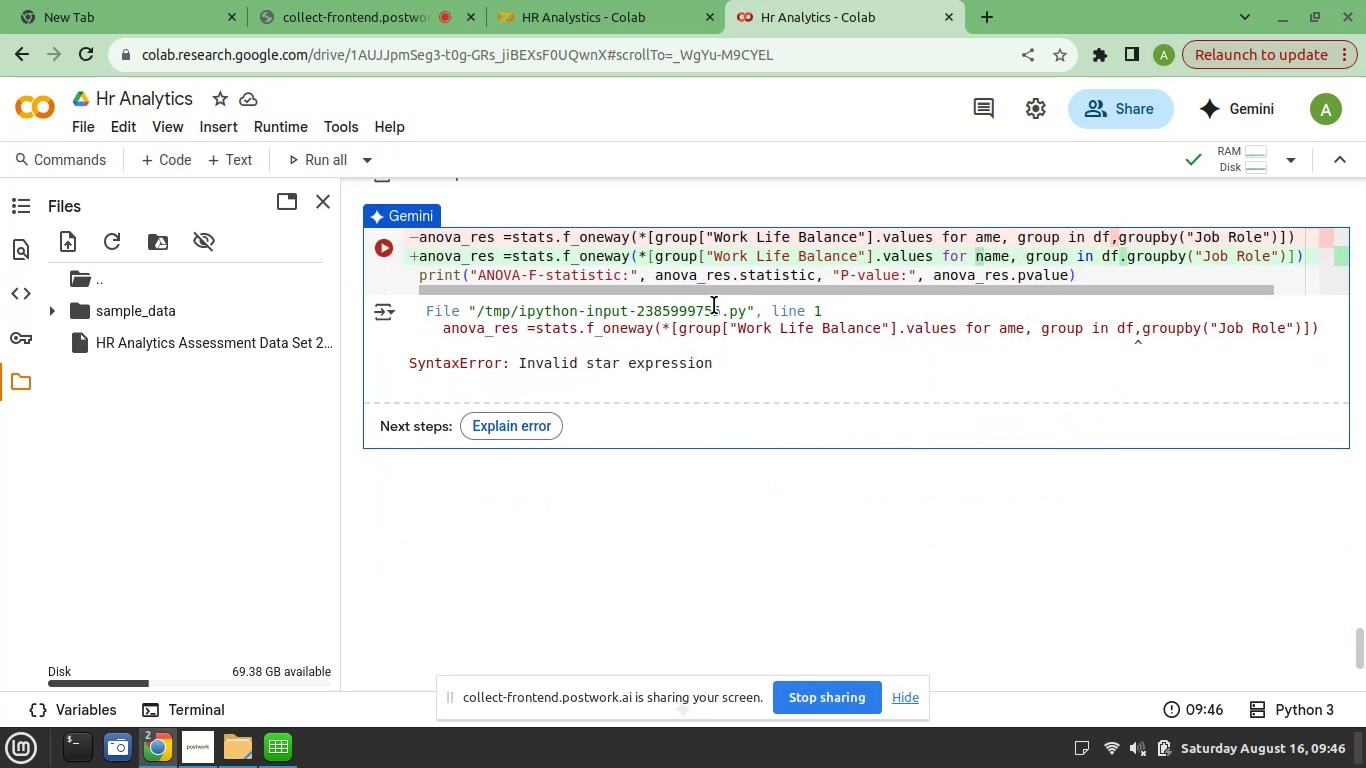 
left_click([711, 305])
 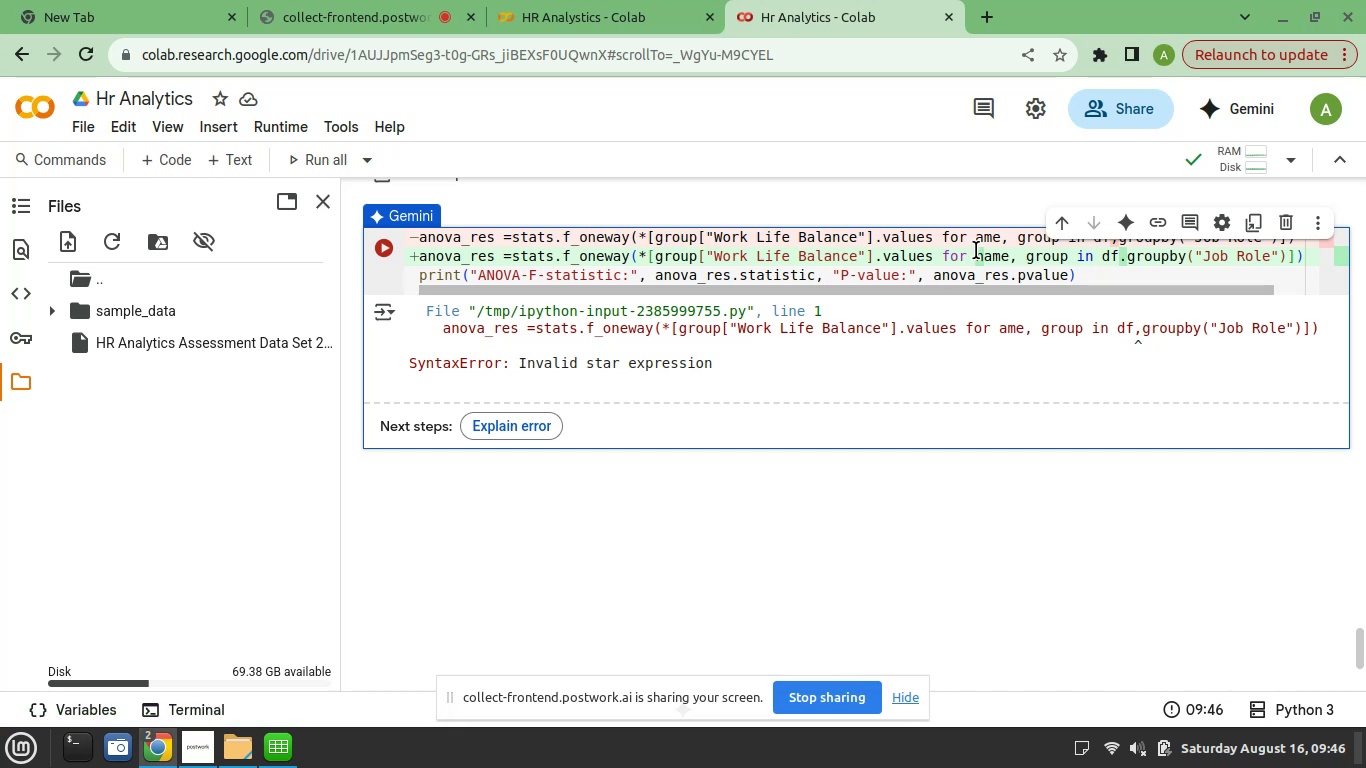 
left_click([974, 240])
 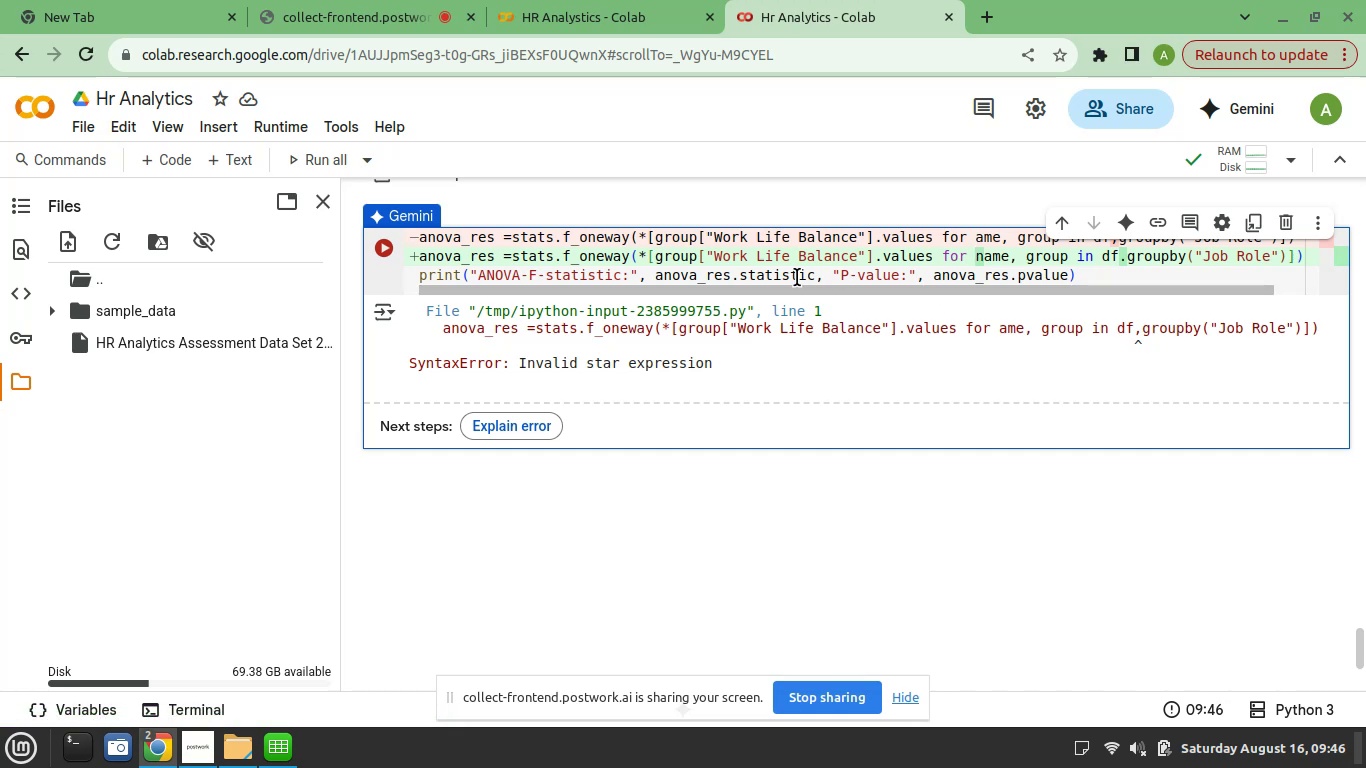 
left_click([768, 266])
 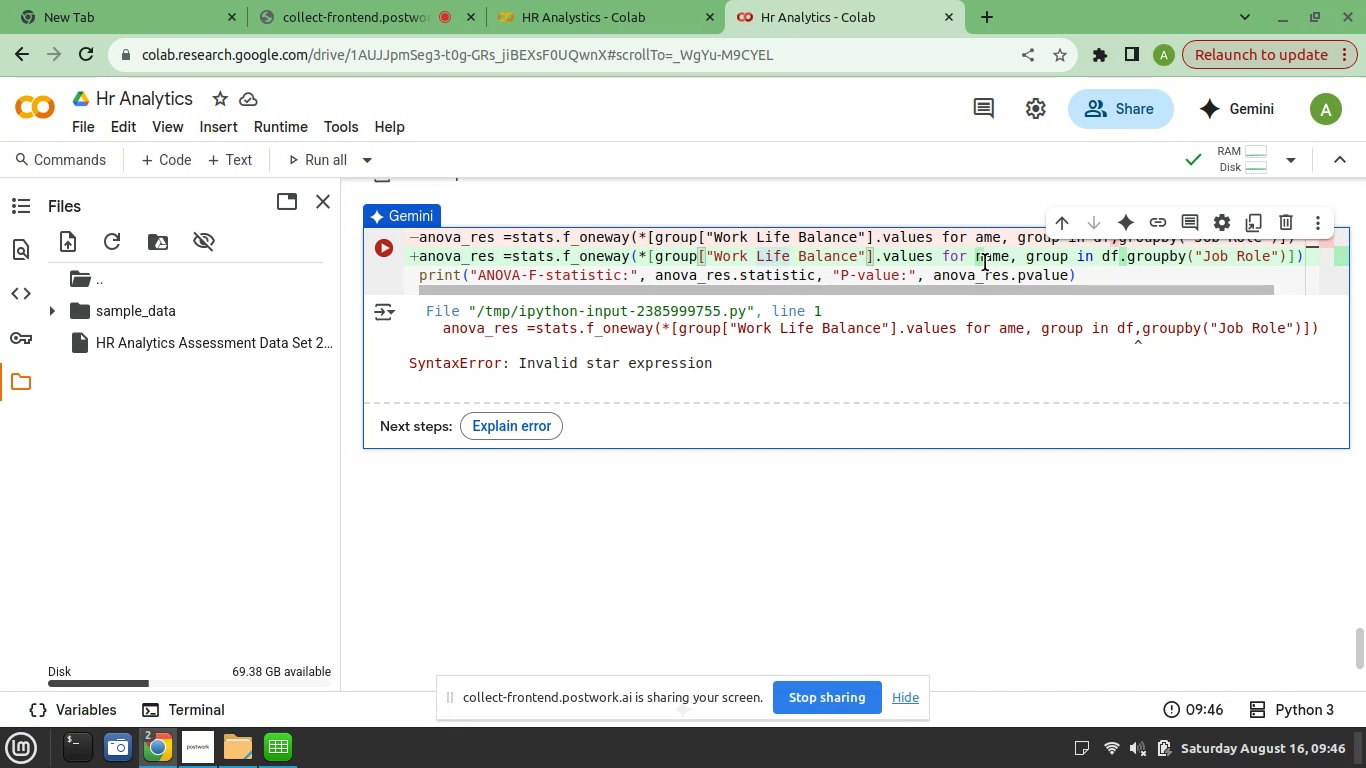 
left_click([981, 260])
 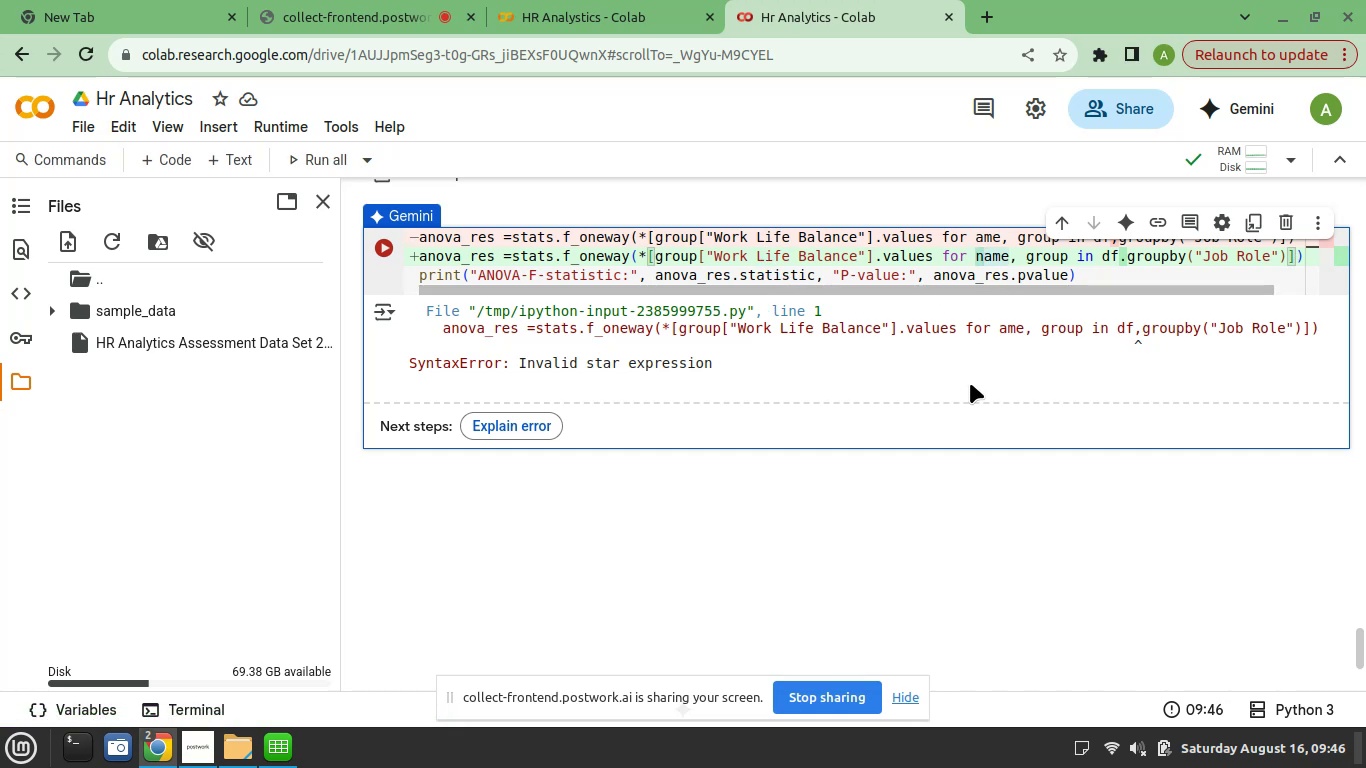 
key(Backspace)
 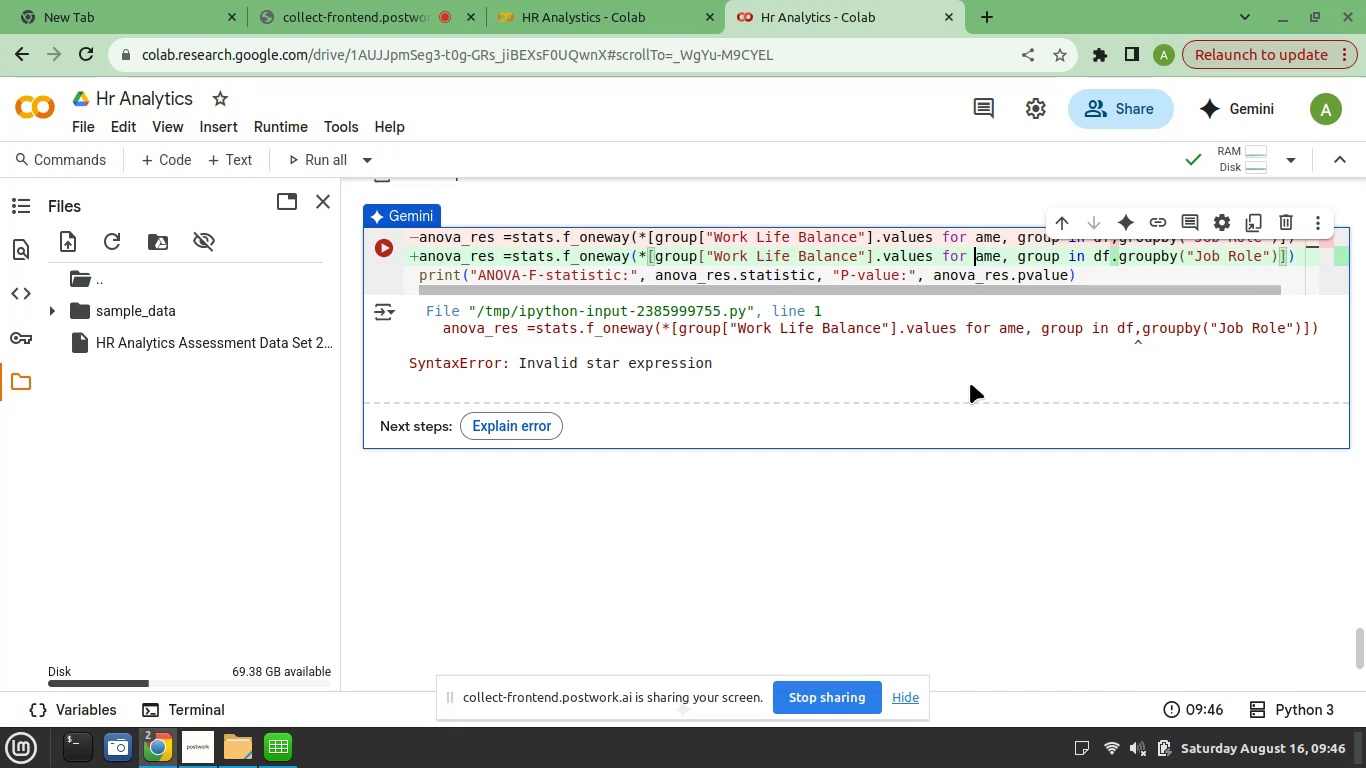 
key(N)
 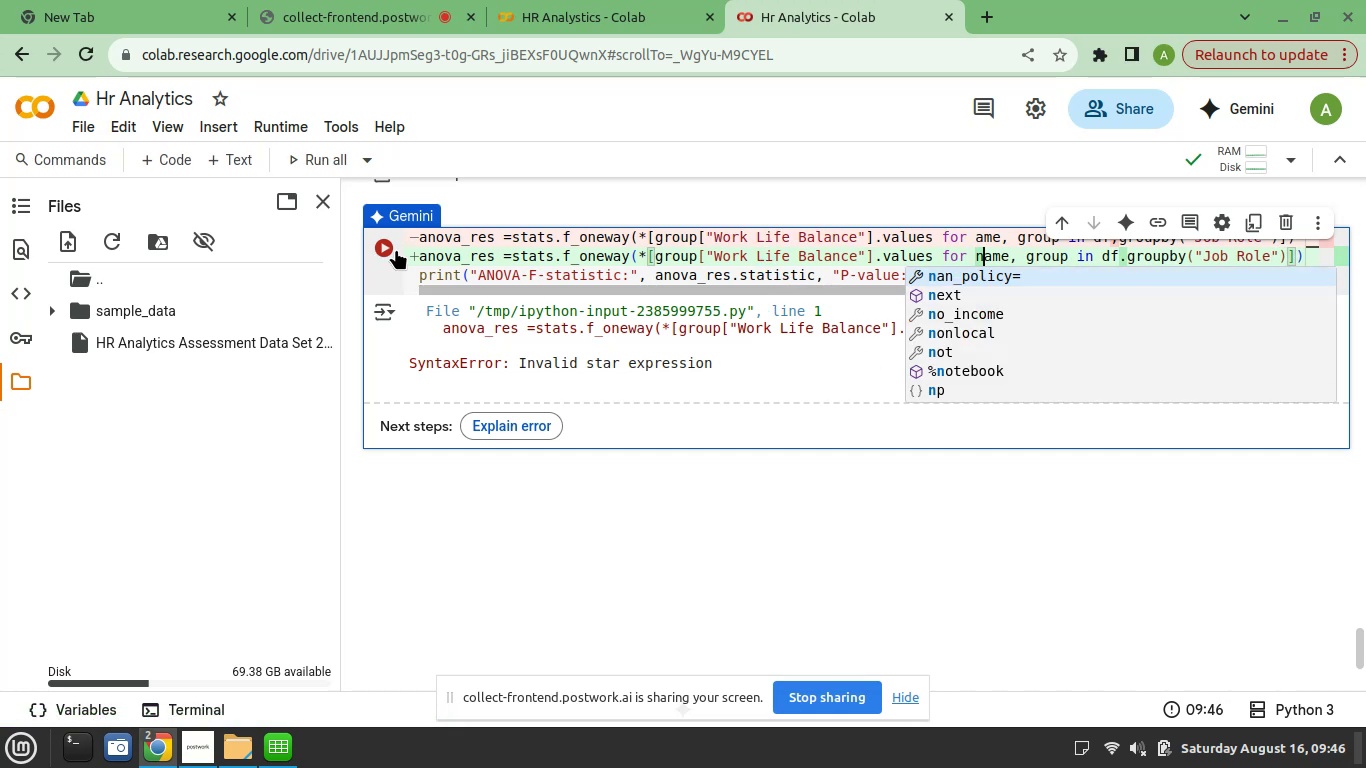 
scroll: coordinate [627, 345], scroll_direction: up, amount: 3.0
 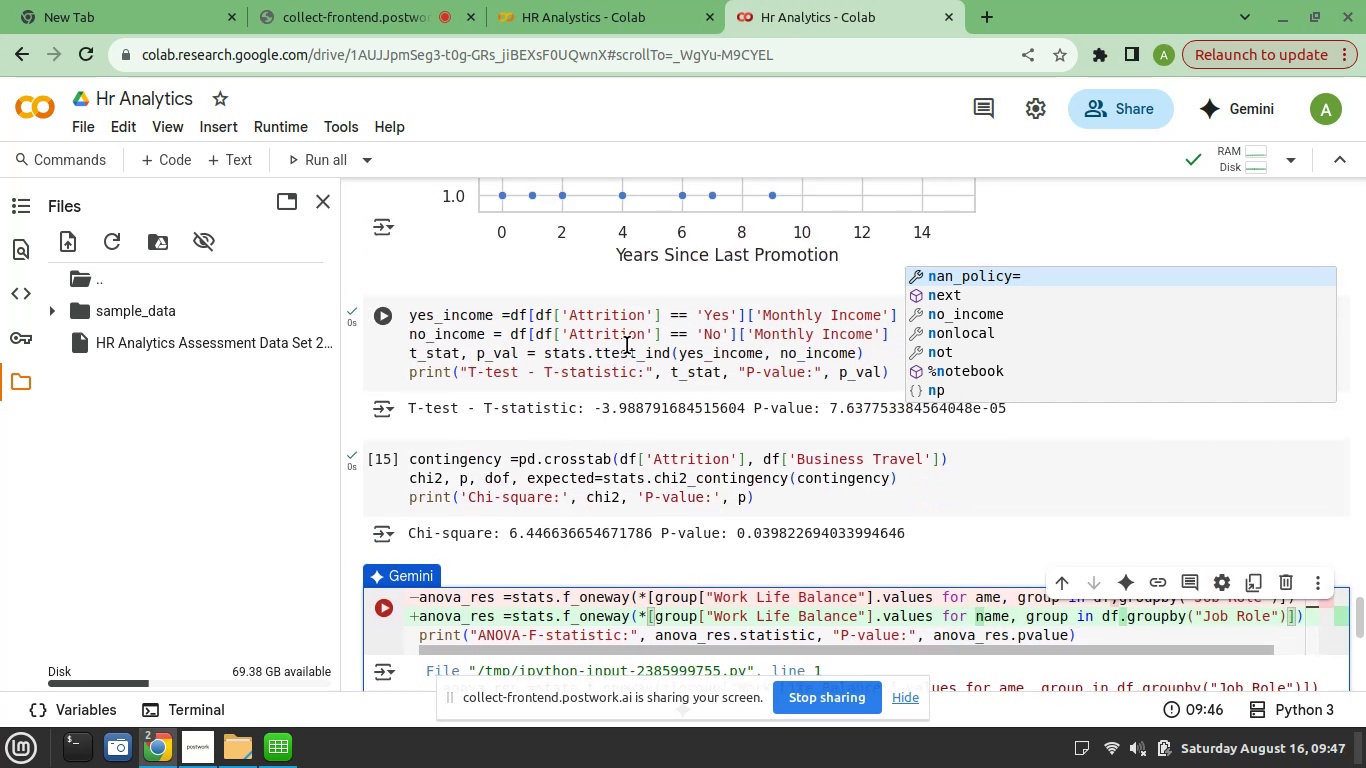 
scroll: coordinate [627, 345], scroll_direction: down, amount: 1.0
 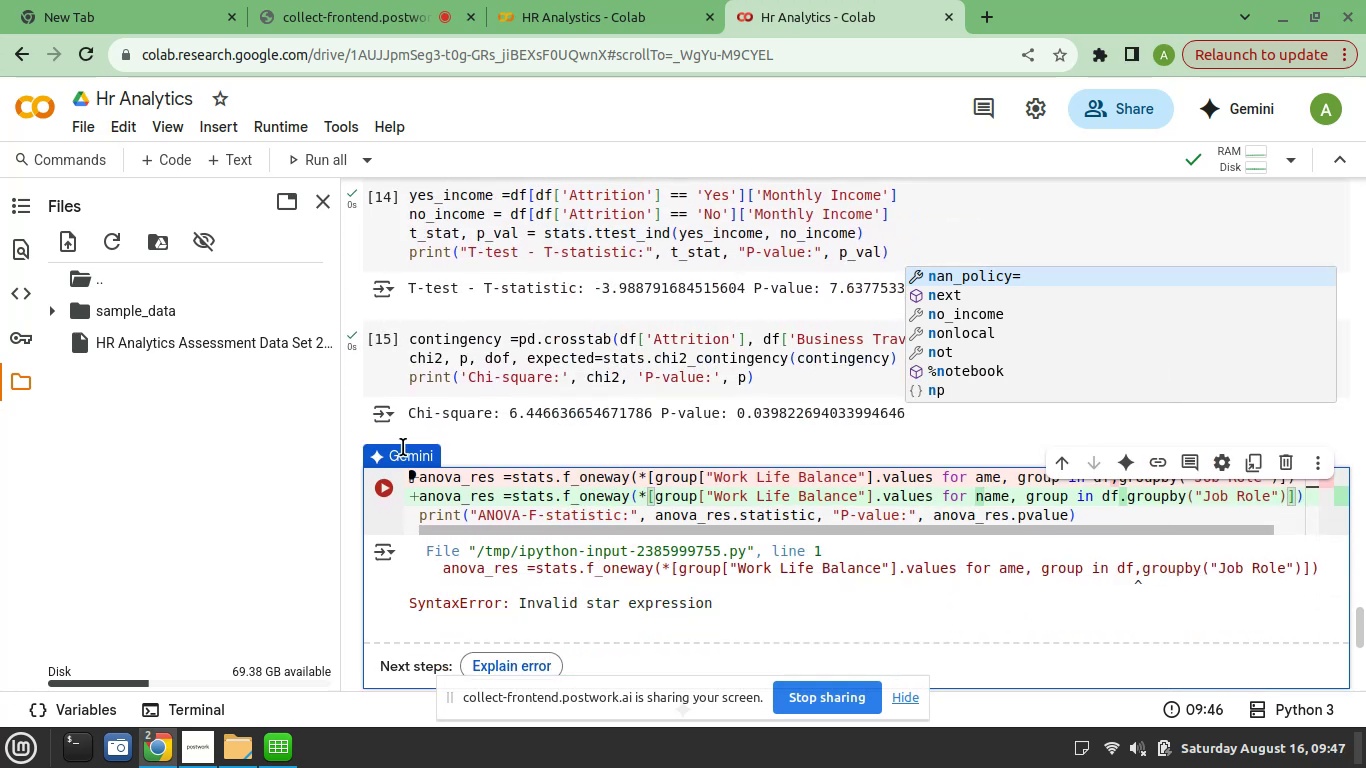 
mouse_move([435, 468])
 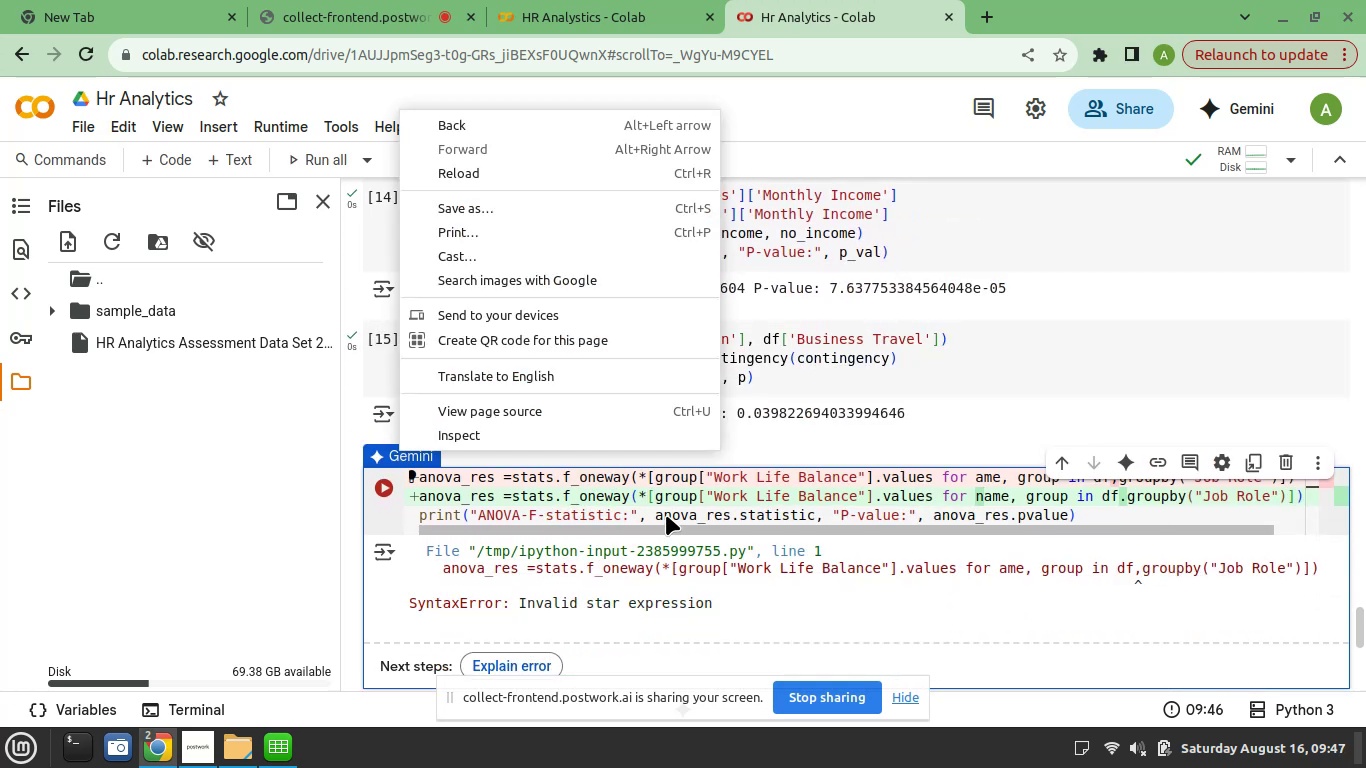 
left_click([664, 515])
 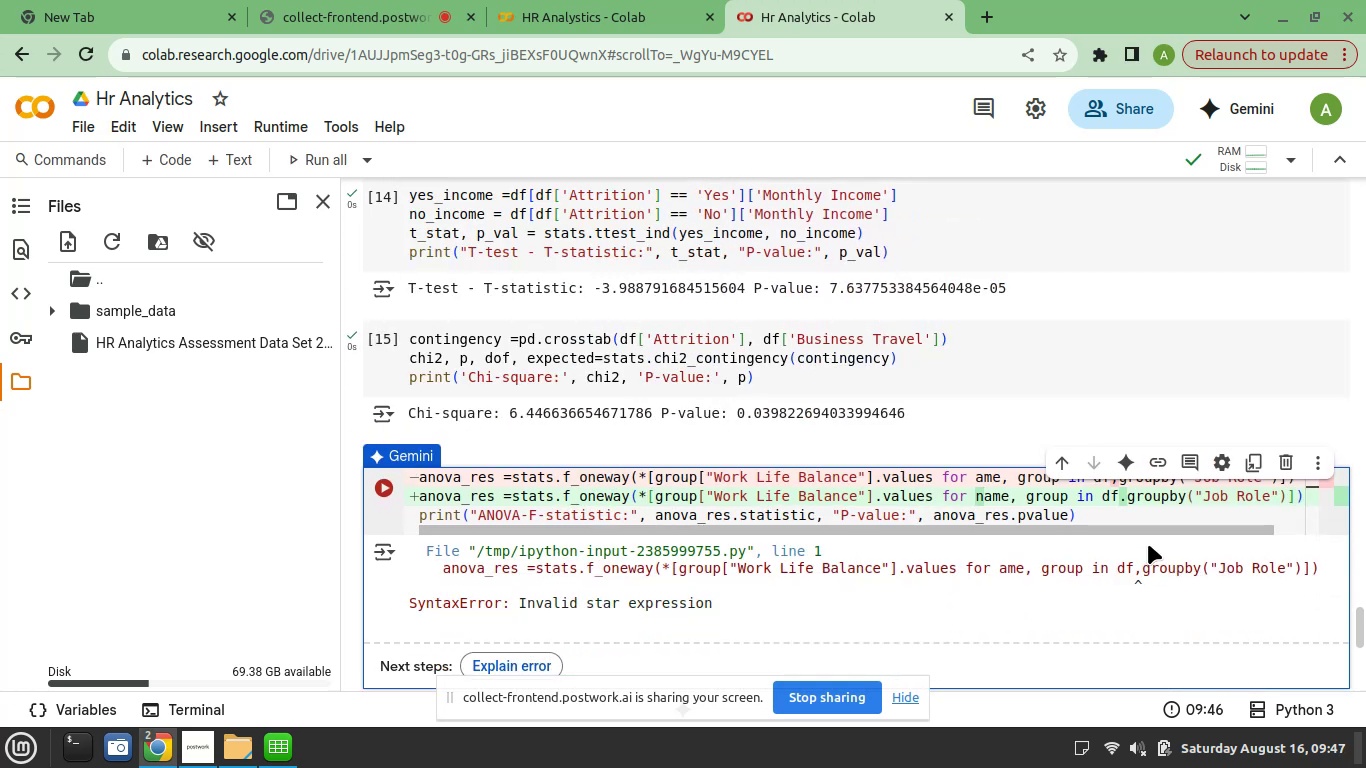 
scroll: coordinate [1057, 541], scroll_direction: down, amount: 2.0
 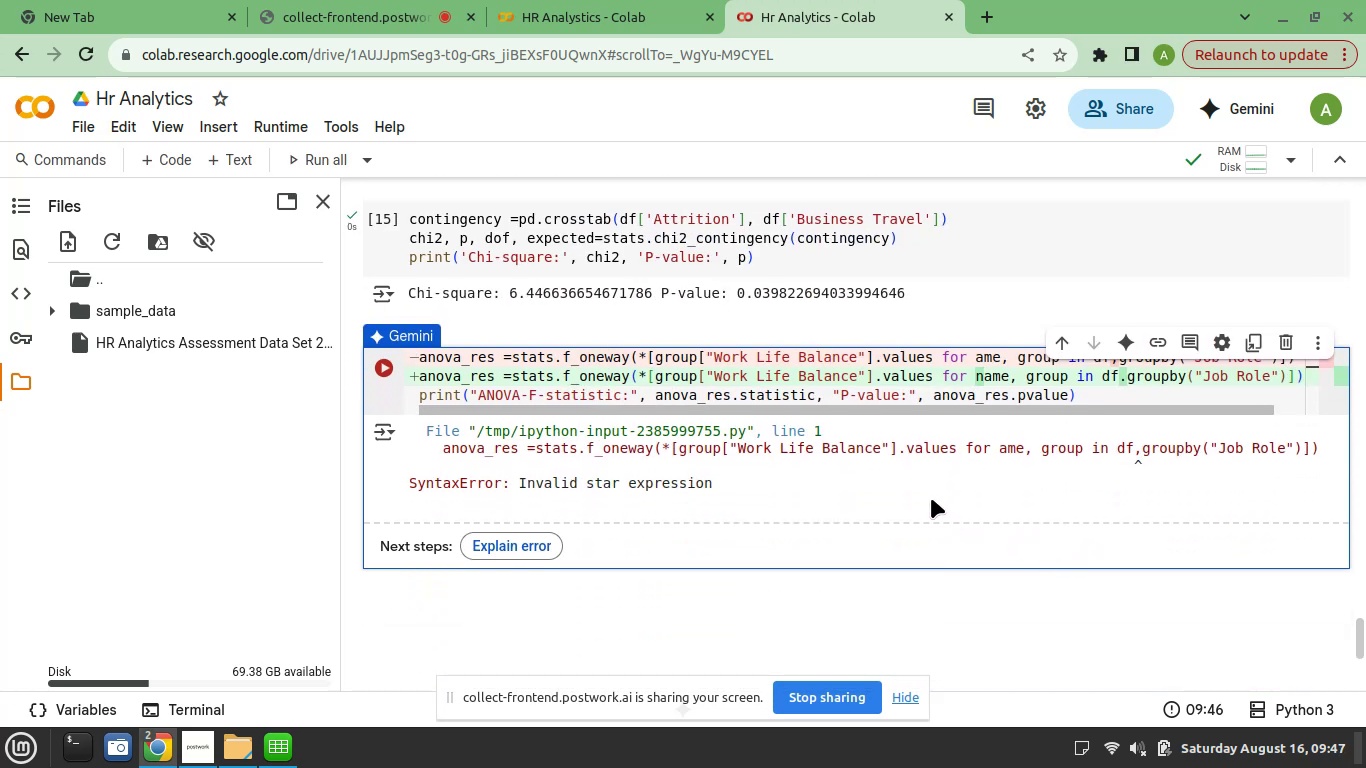 
left_click([975, 451])
 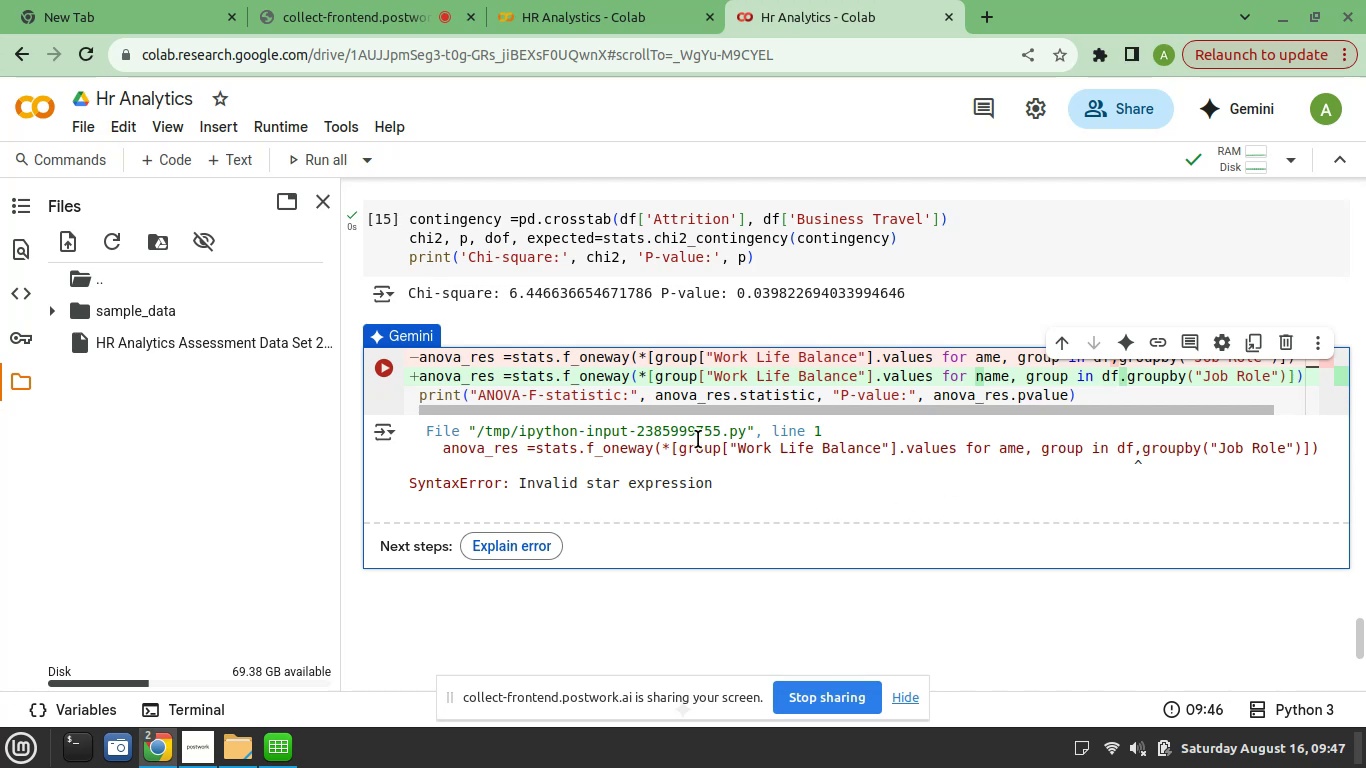 
wait(8.39)
 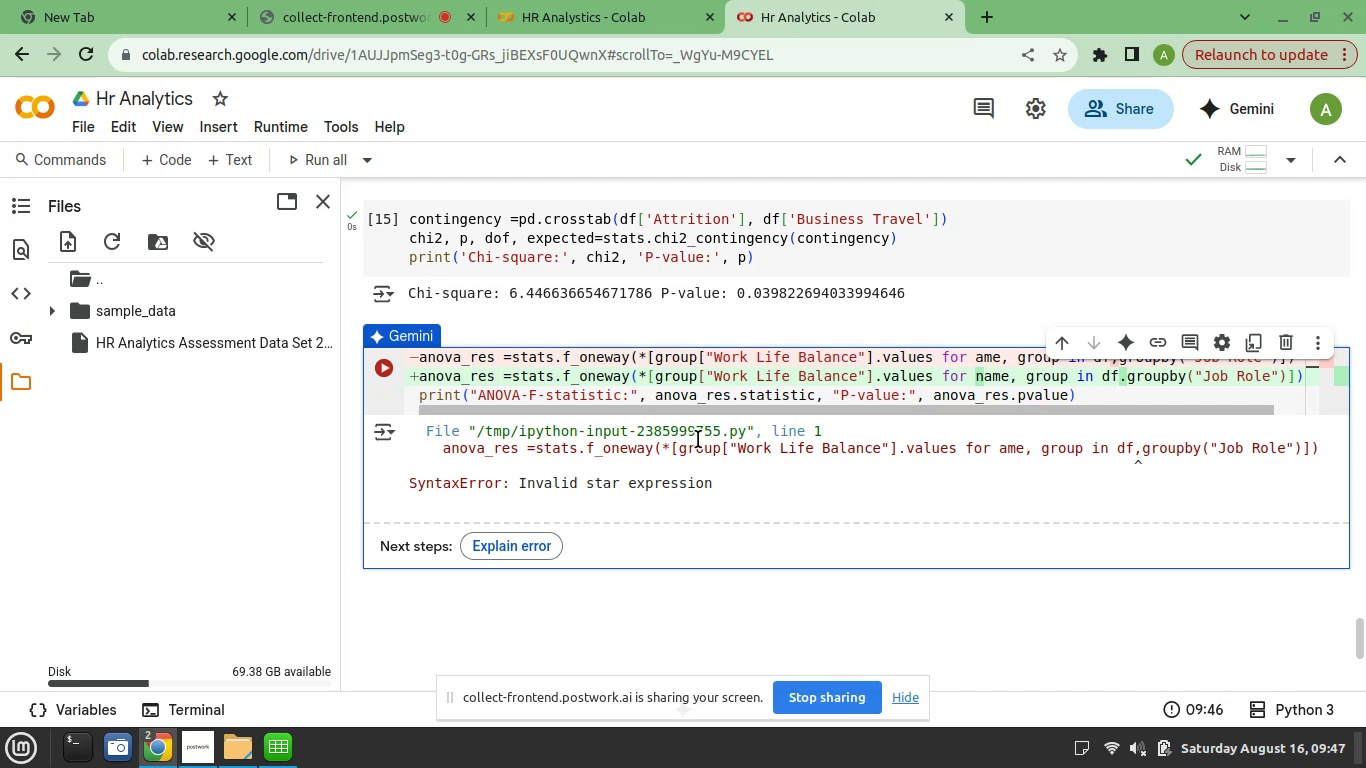 
left_click([1190, 389])
 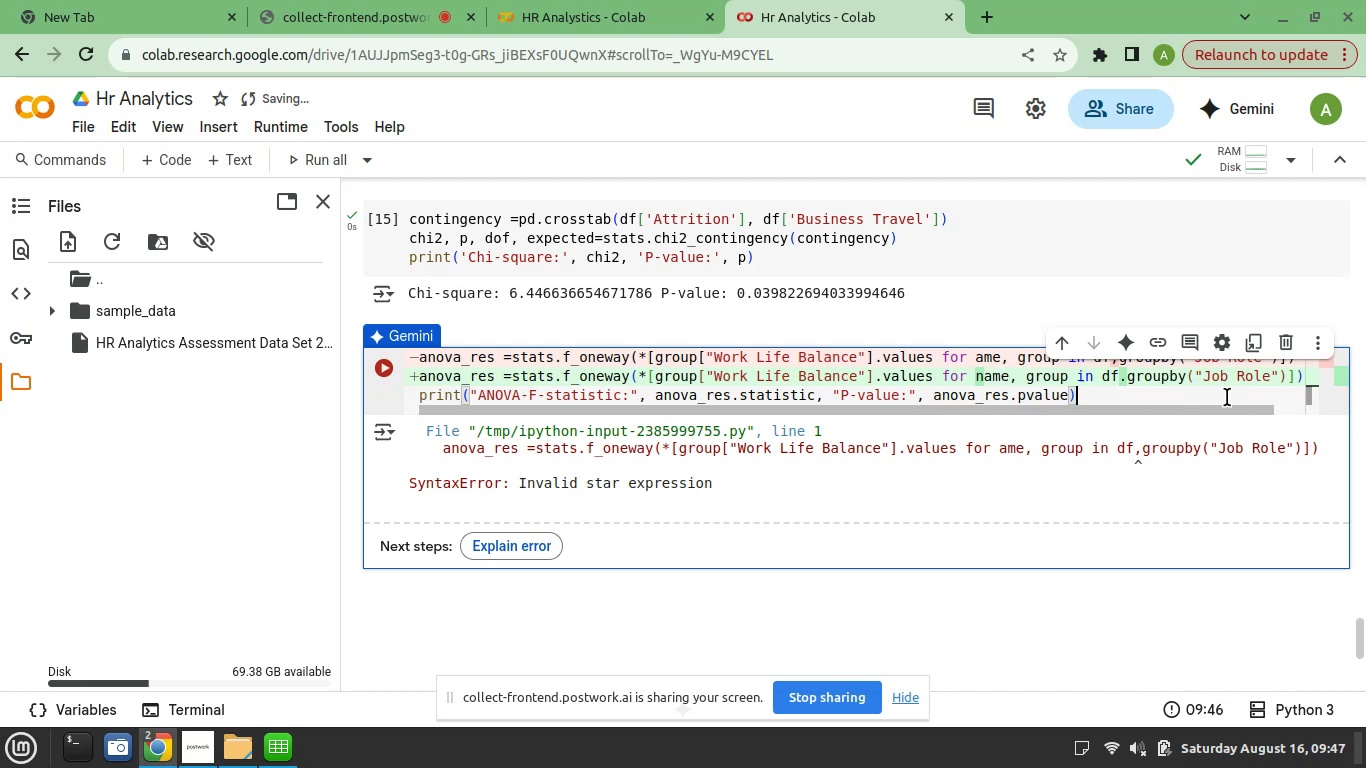 
scroll: coordinate [1215, 404], scroll_direction: up, amount: 1.0
 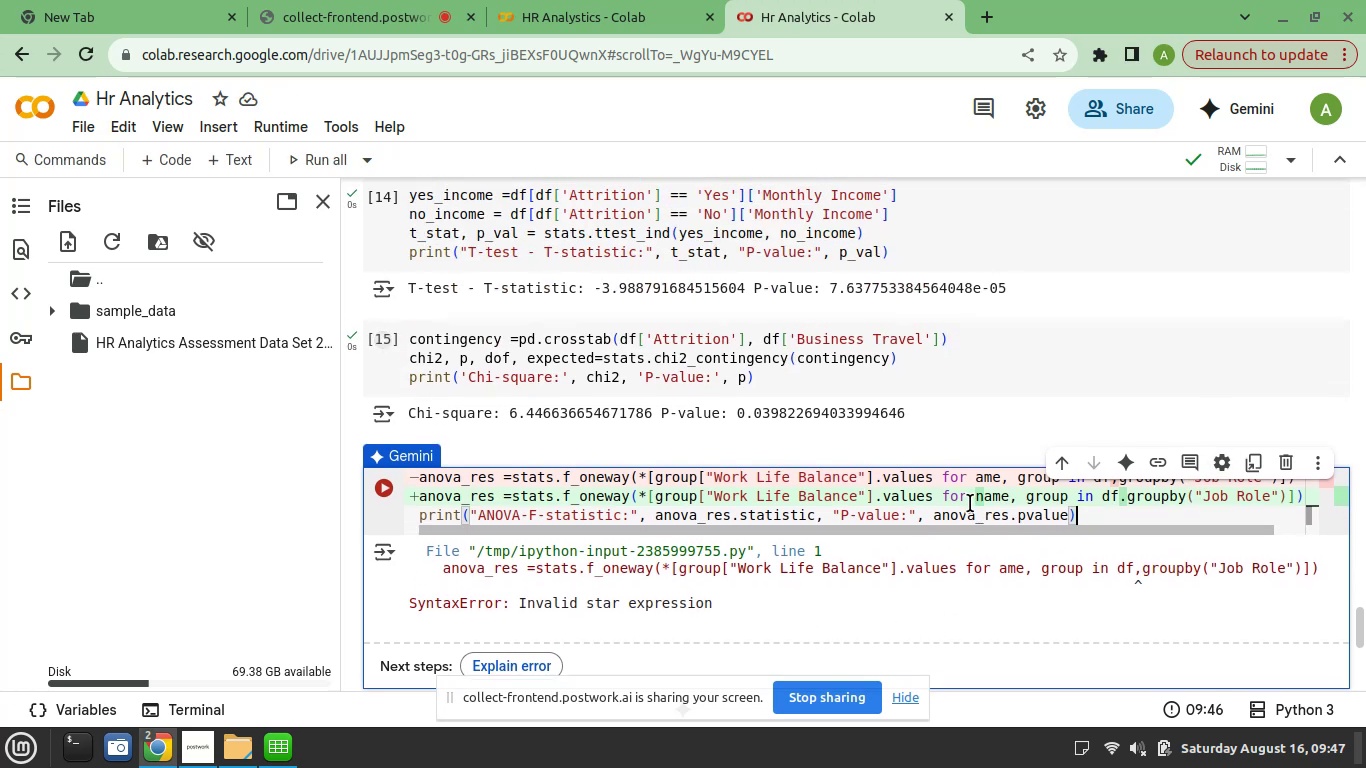 
scroll: coordinate [956, 499], scroll_direction: down, amount: 1.0
 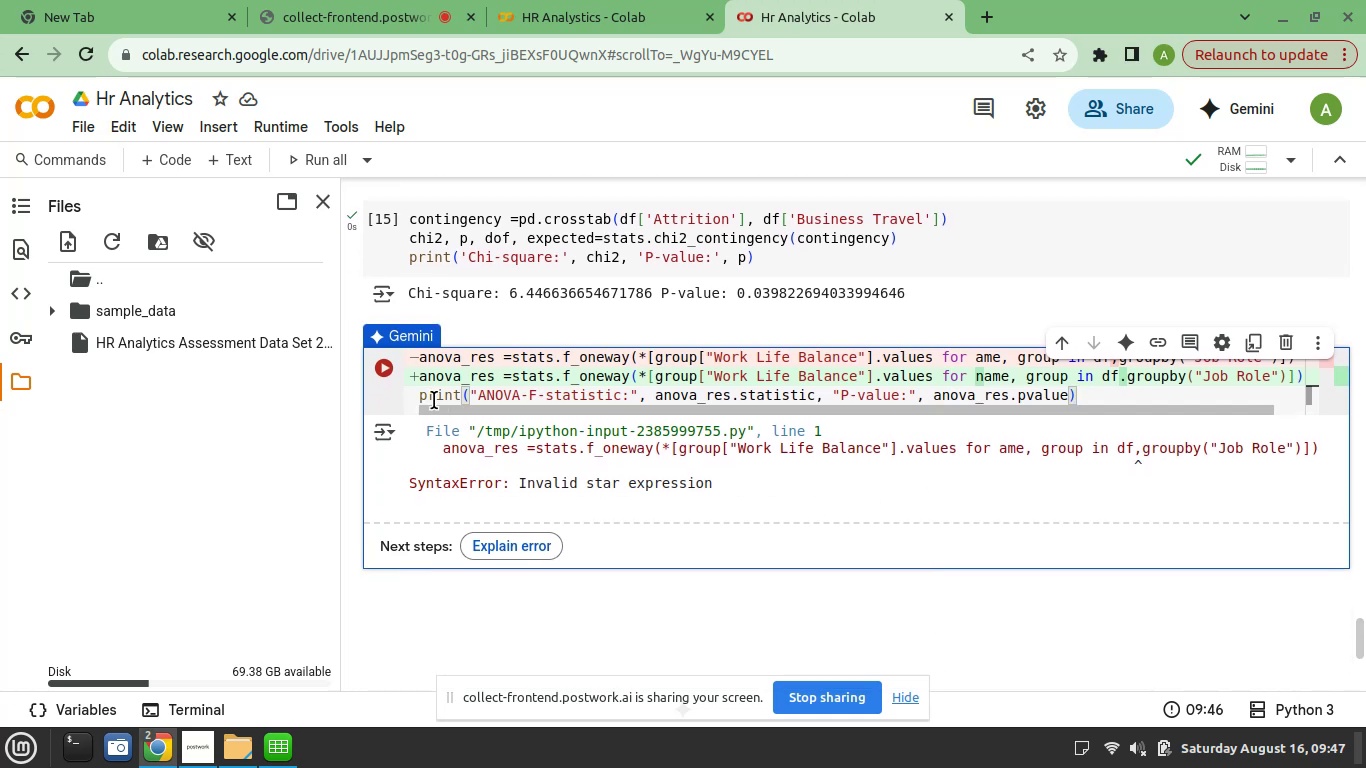 
left_click([383, 366])
 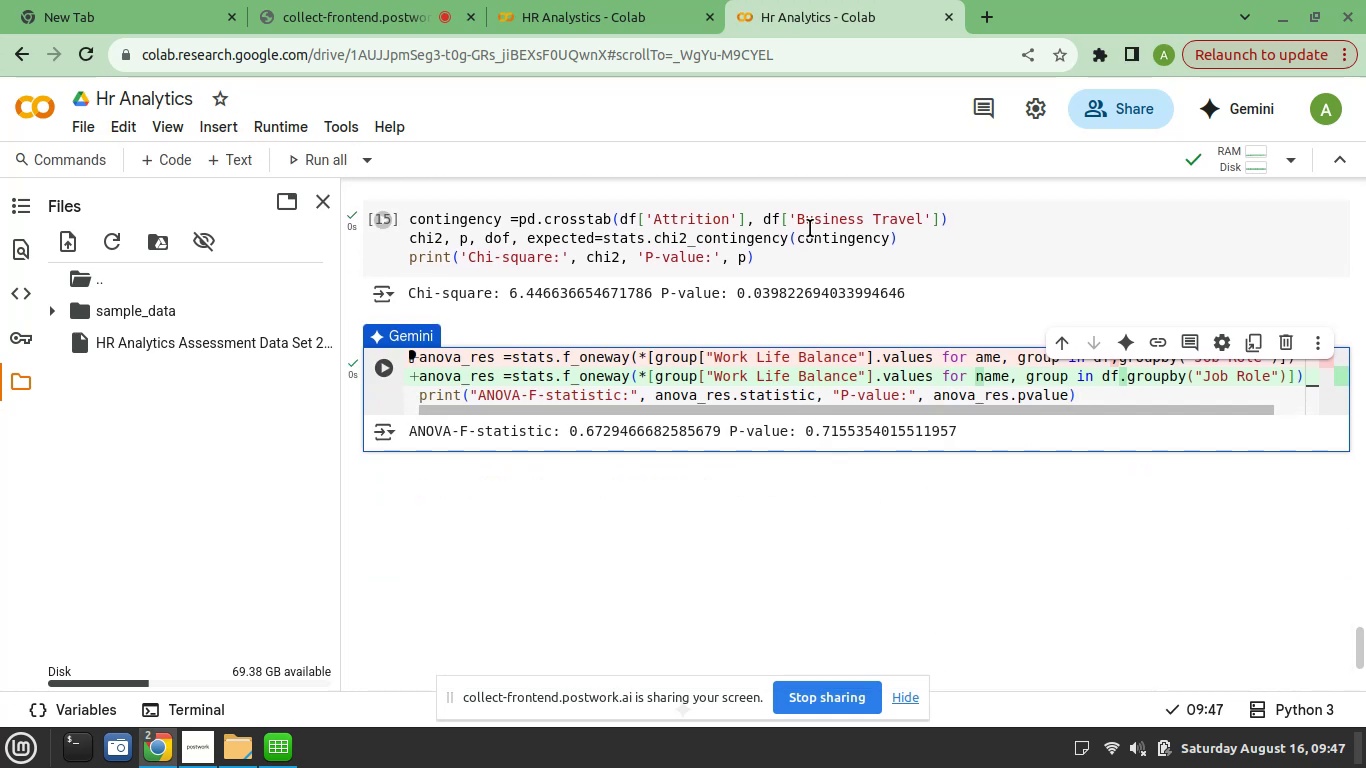 
wait(8.0)
 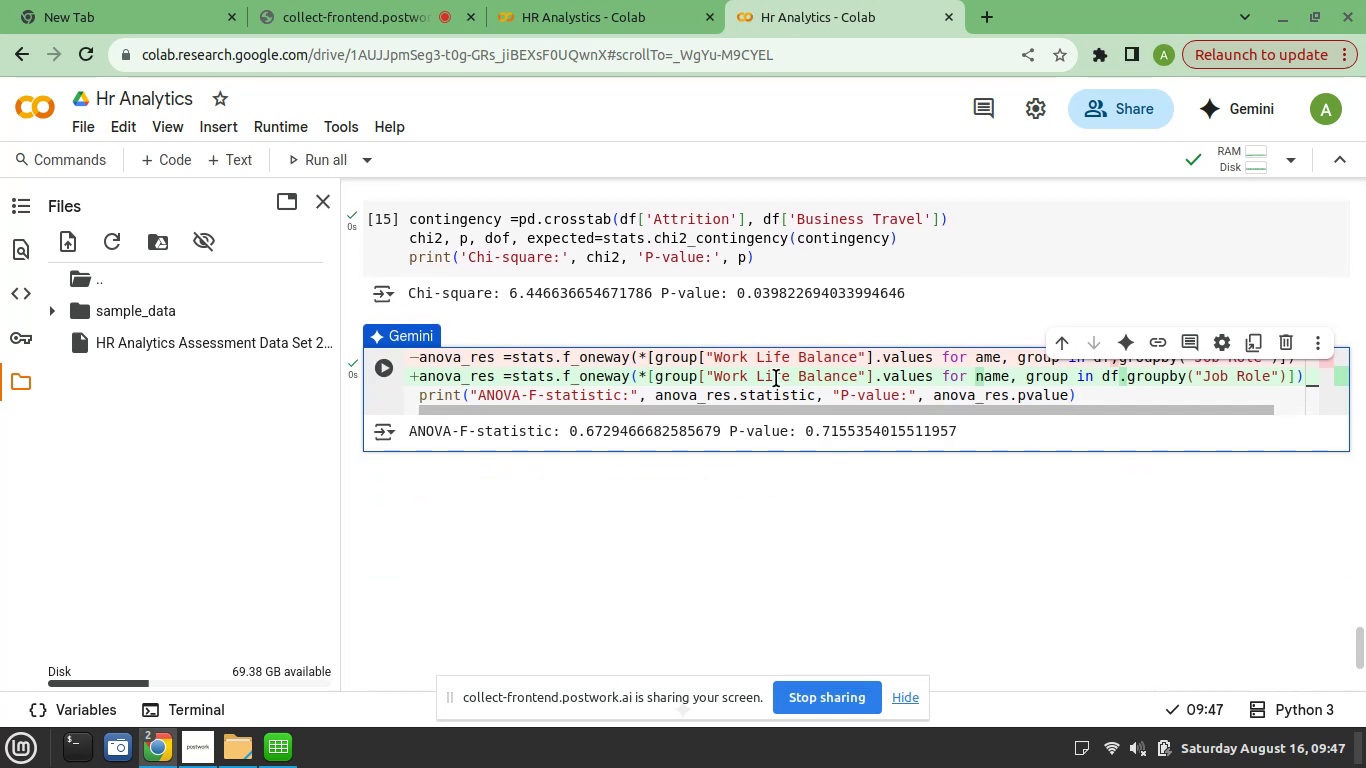 
left_click([1034, 119])
 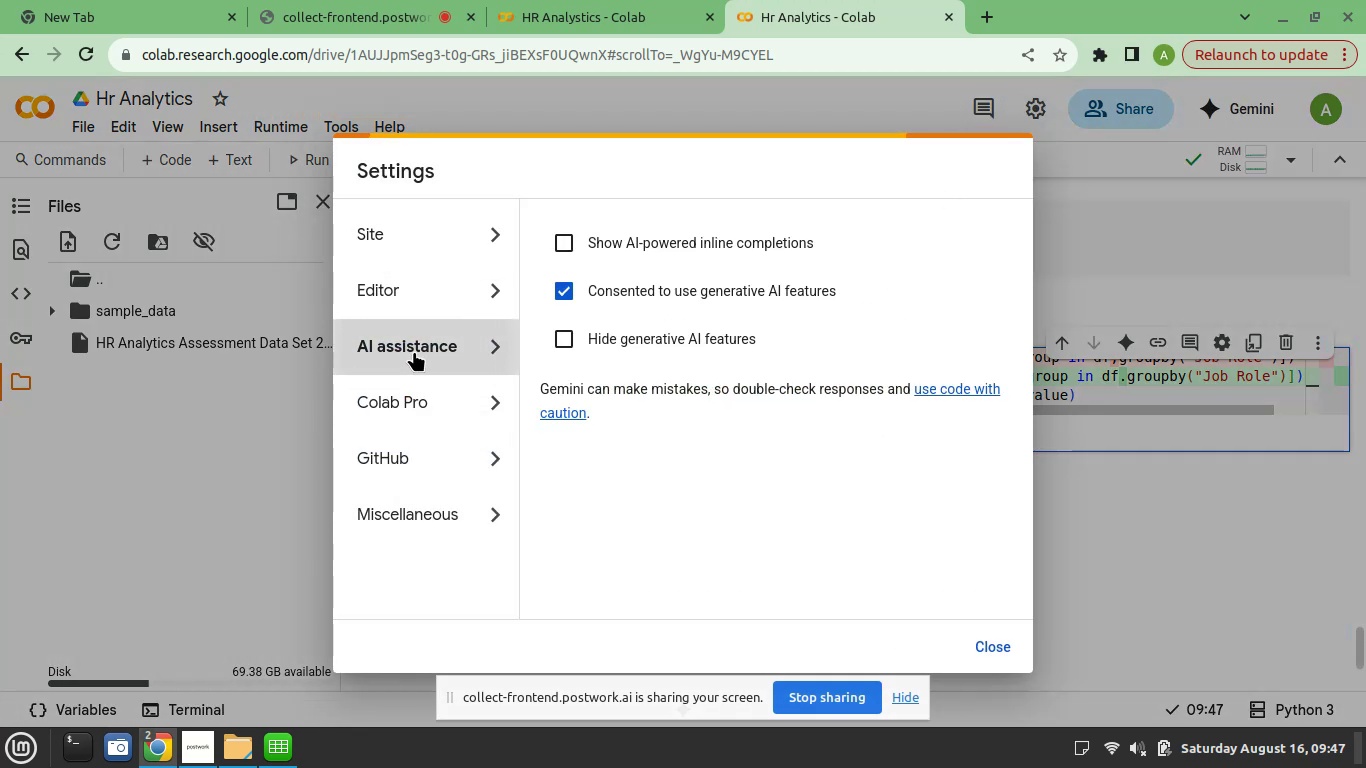 
left_click([415, 351])
 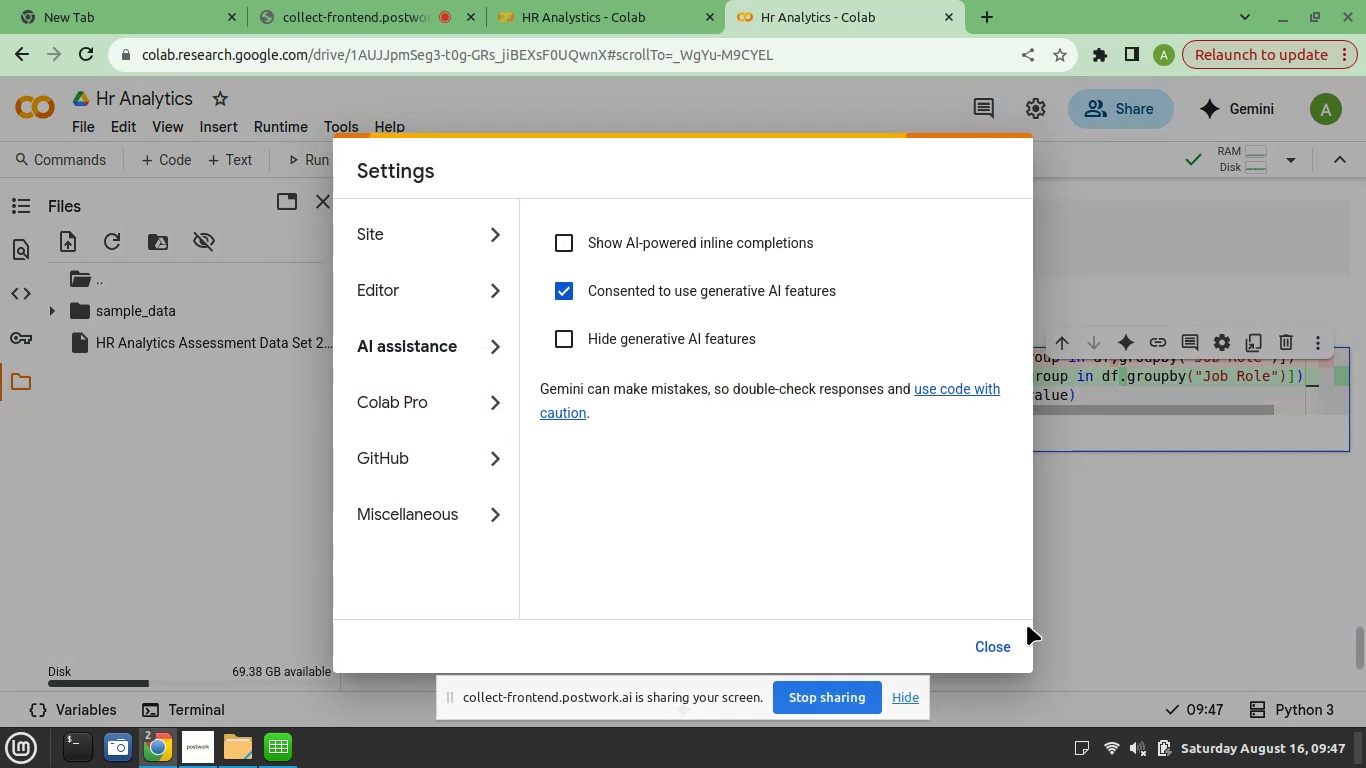 
left_click([1011, 644])
 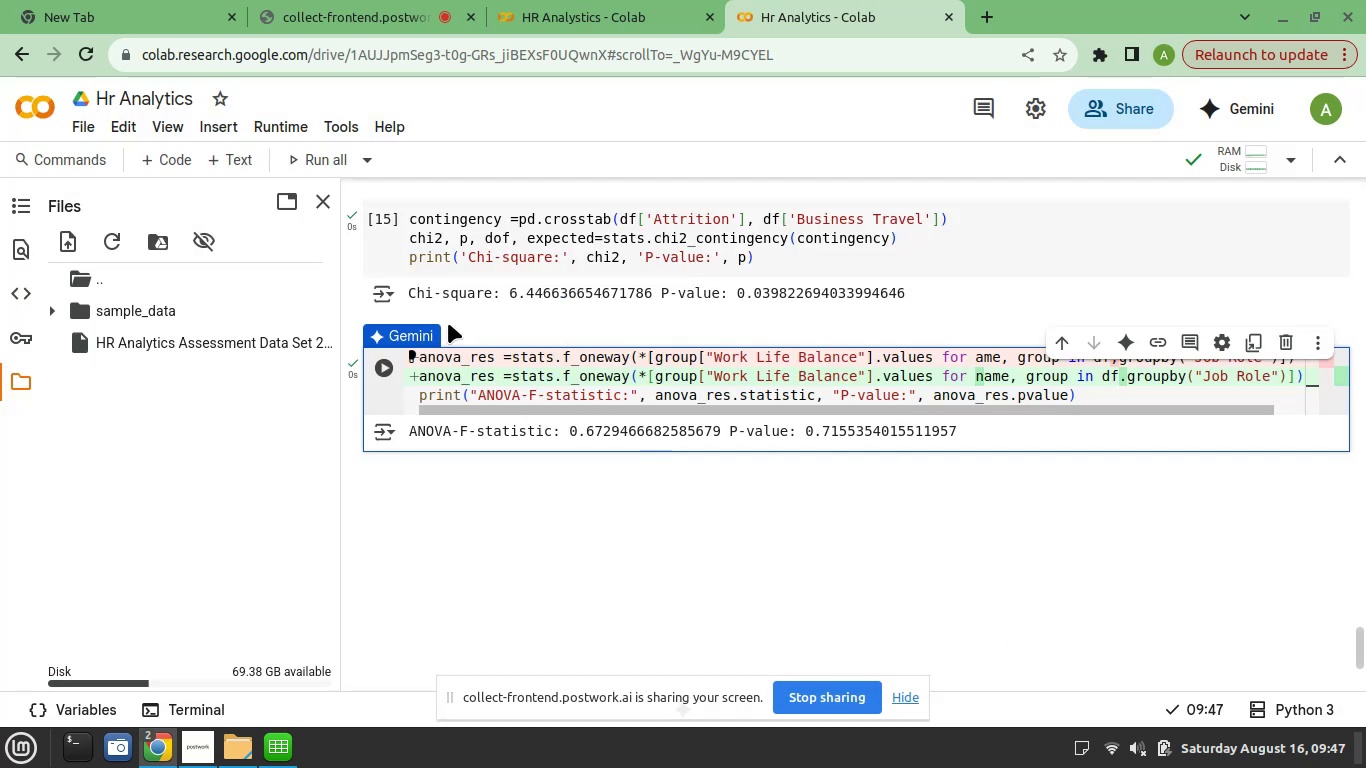 
left_click([176, 158])
 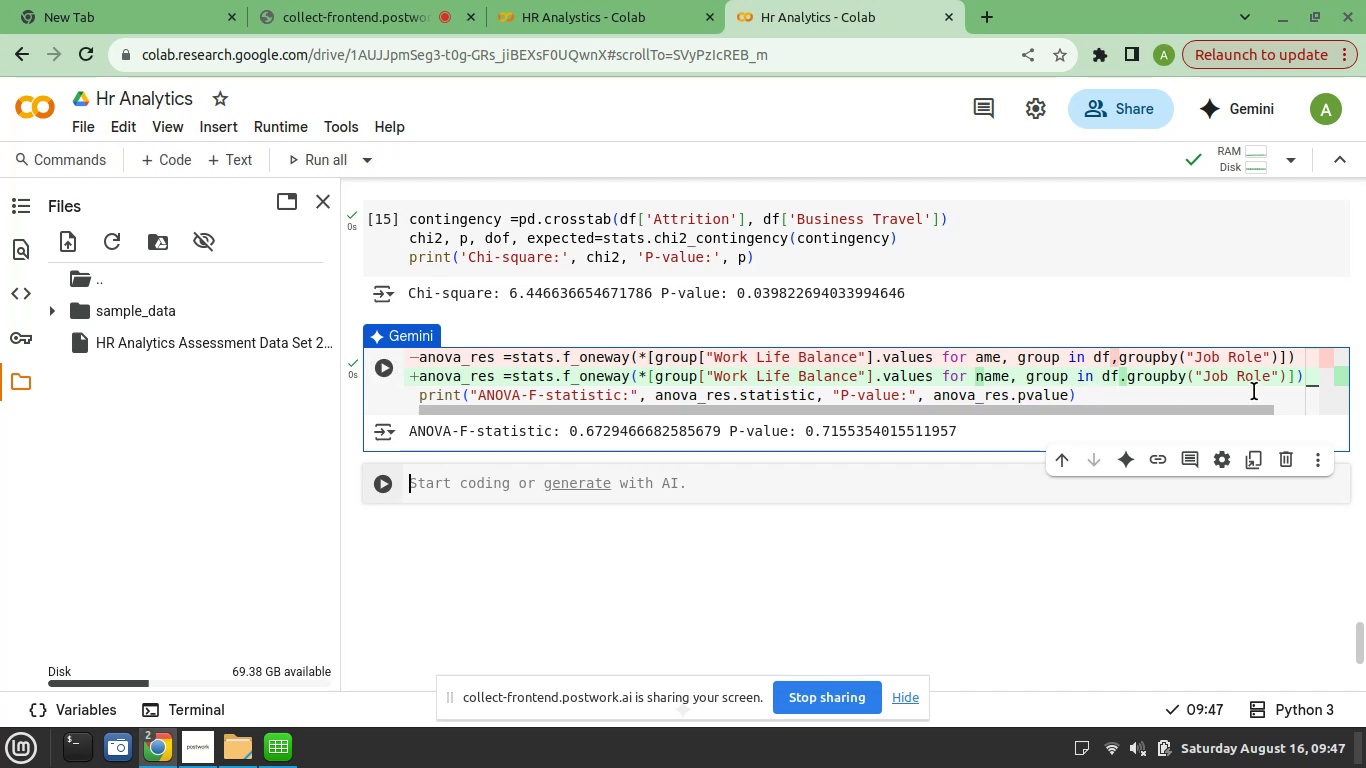 
wait(6.02)
 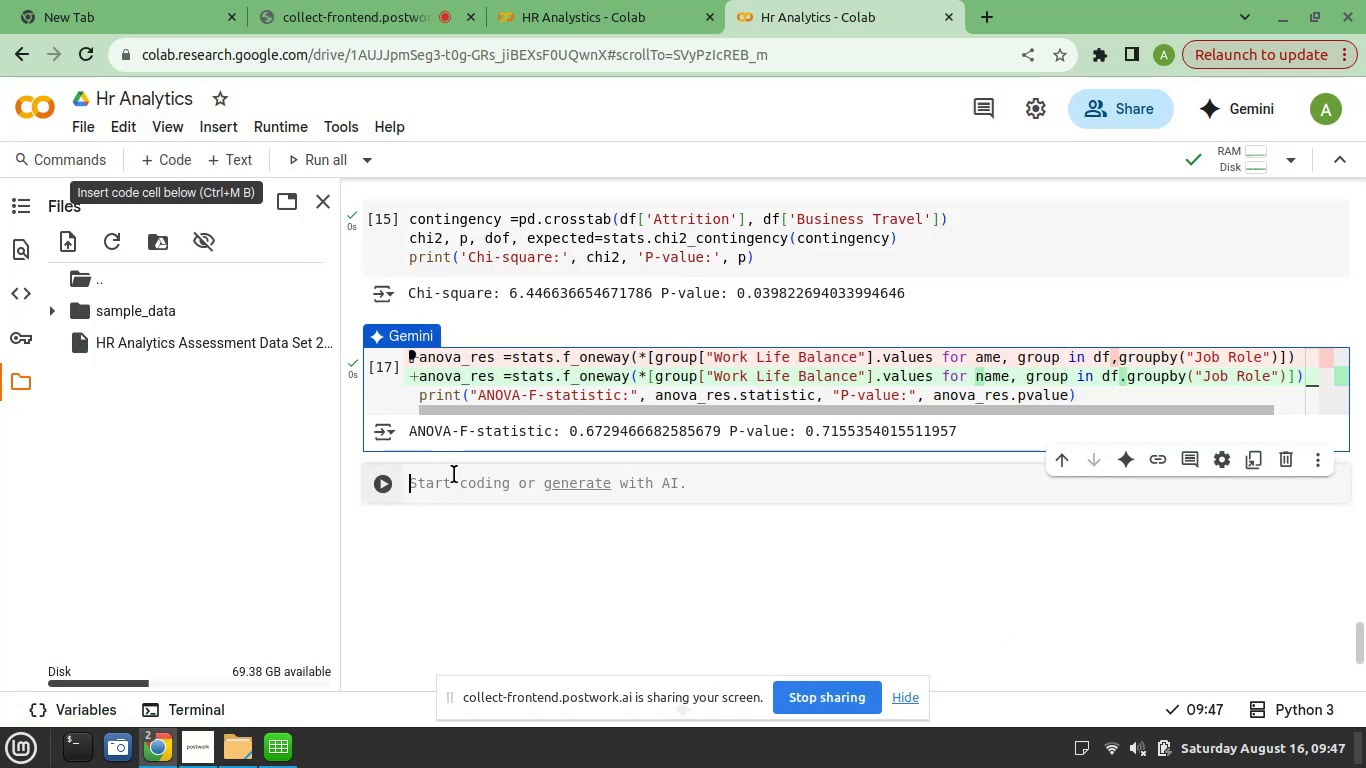 
left_click([530, 395])
 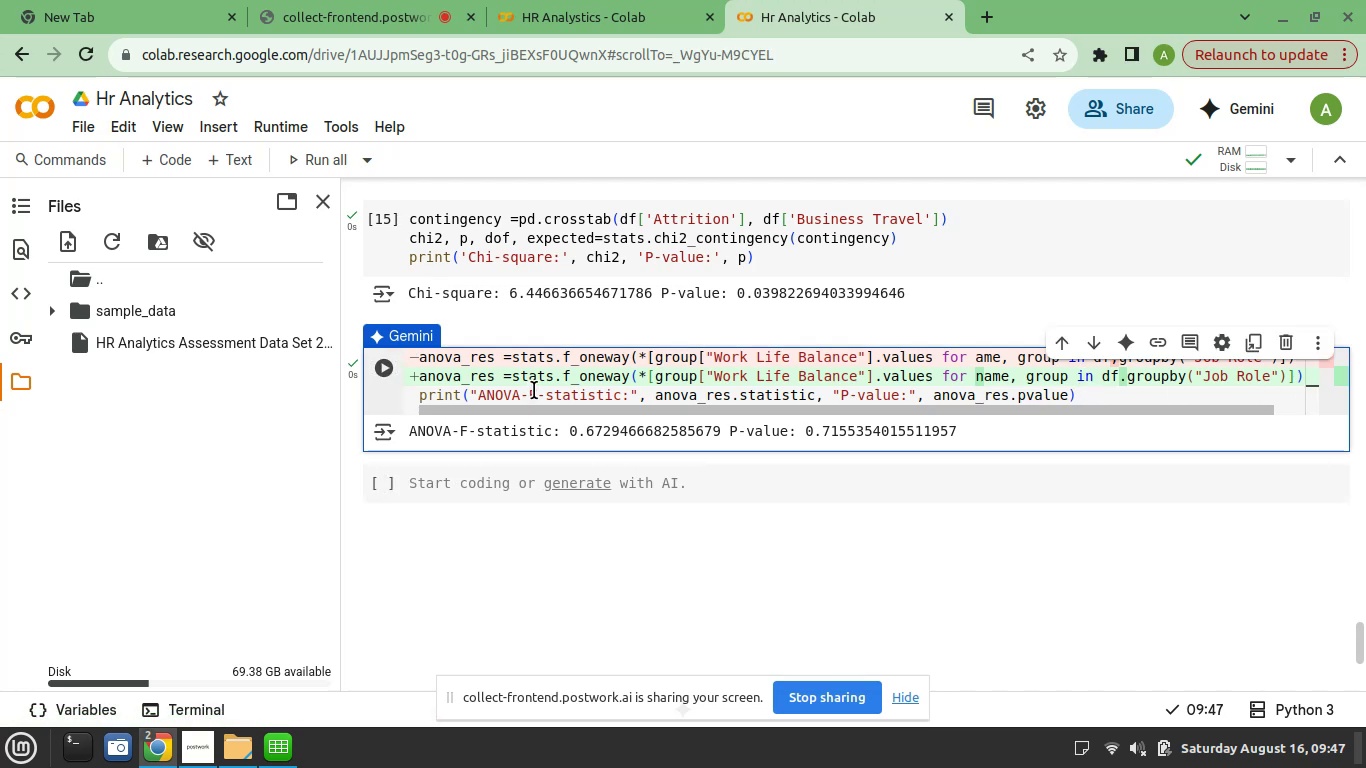 
left_click([530, 386])
 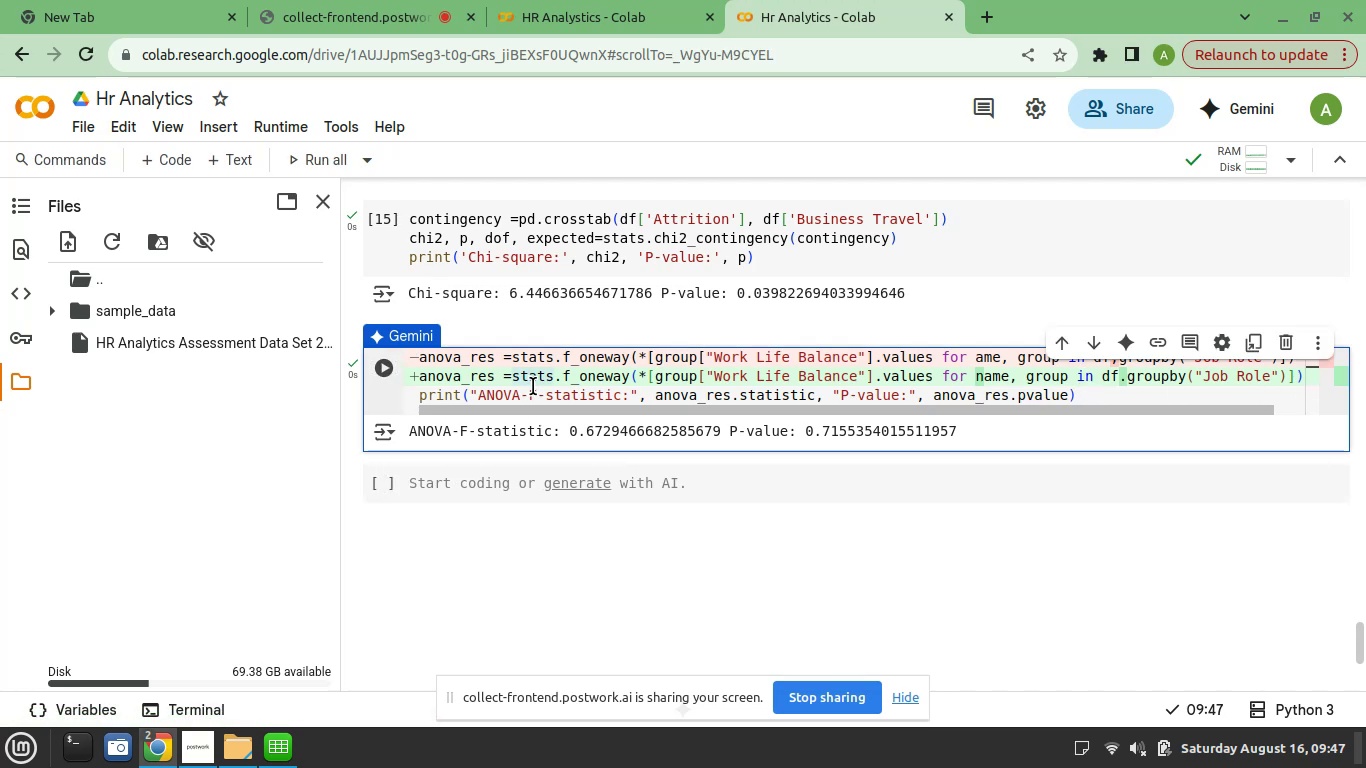 
right_click([531, 386])
 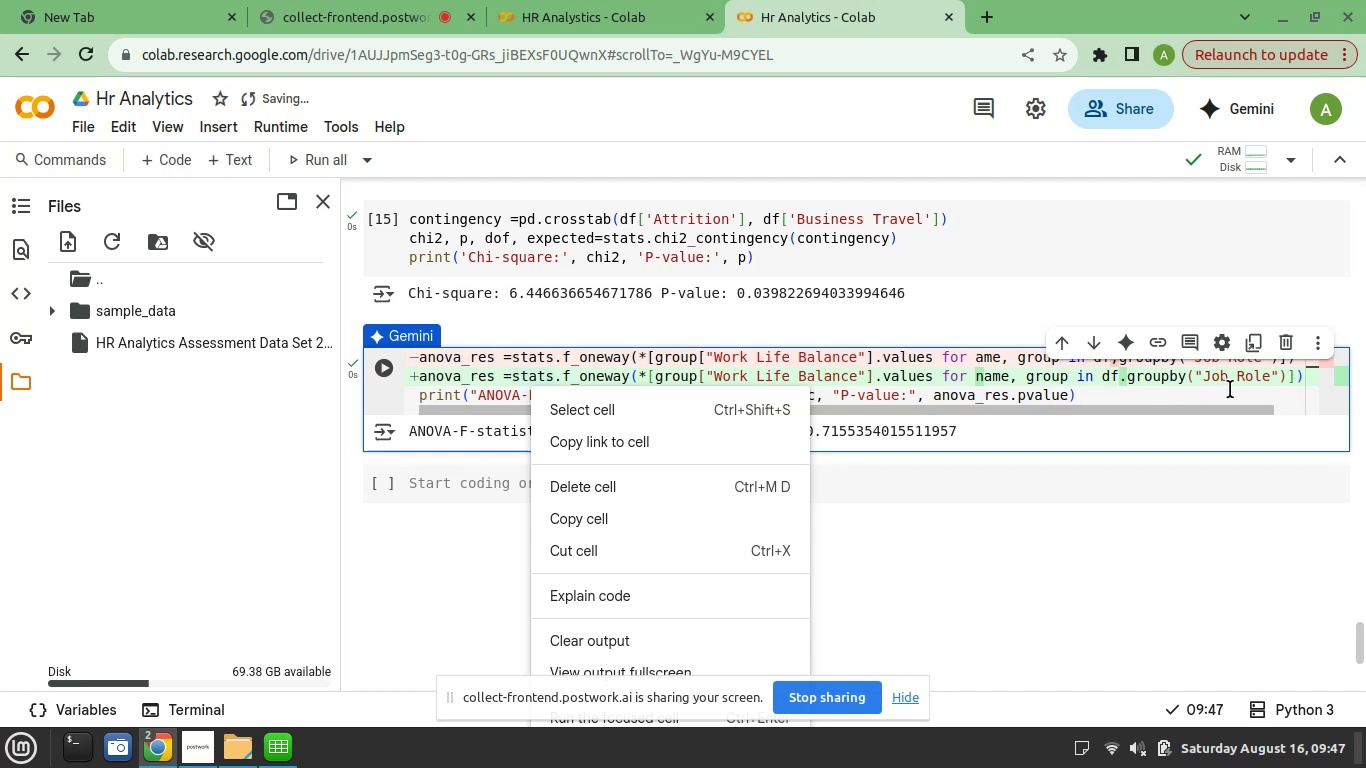 
wait(6.37)
 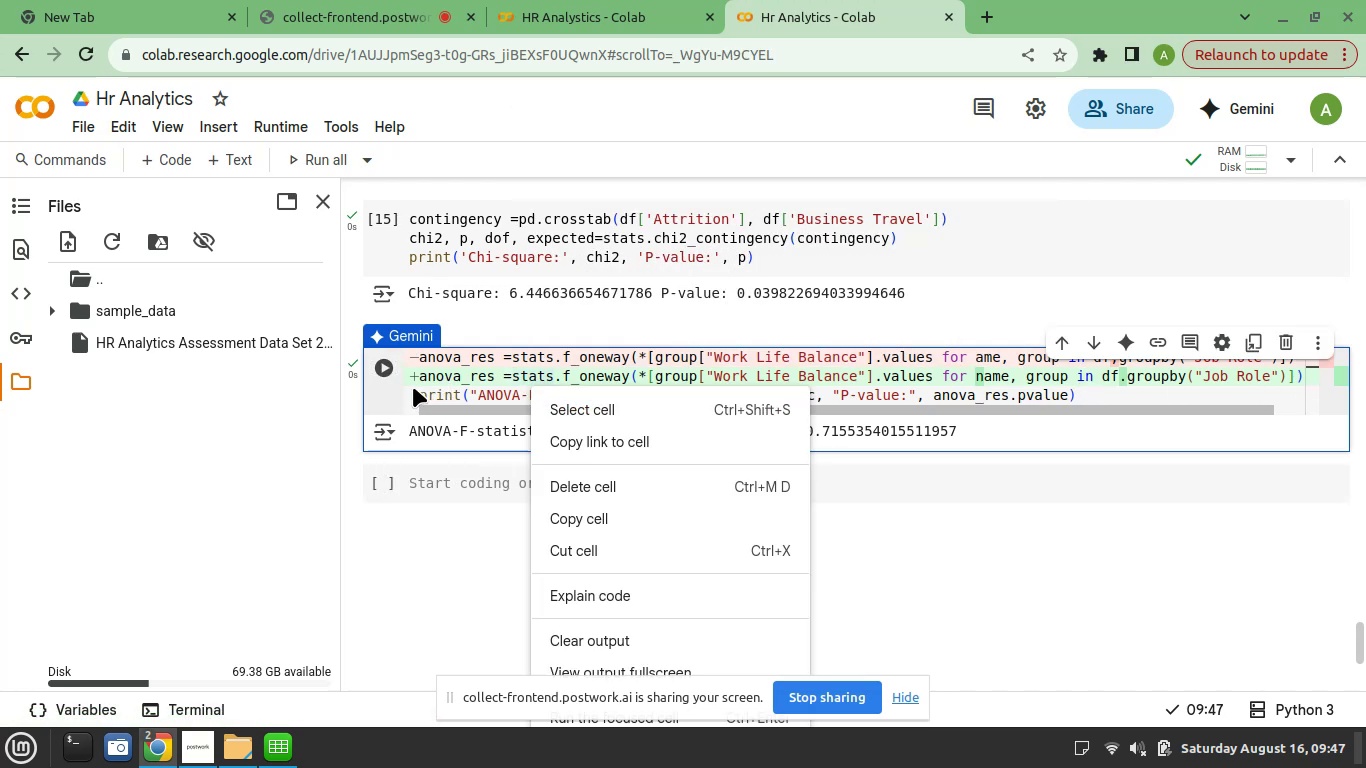 
left_click([1315, 340])
 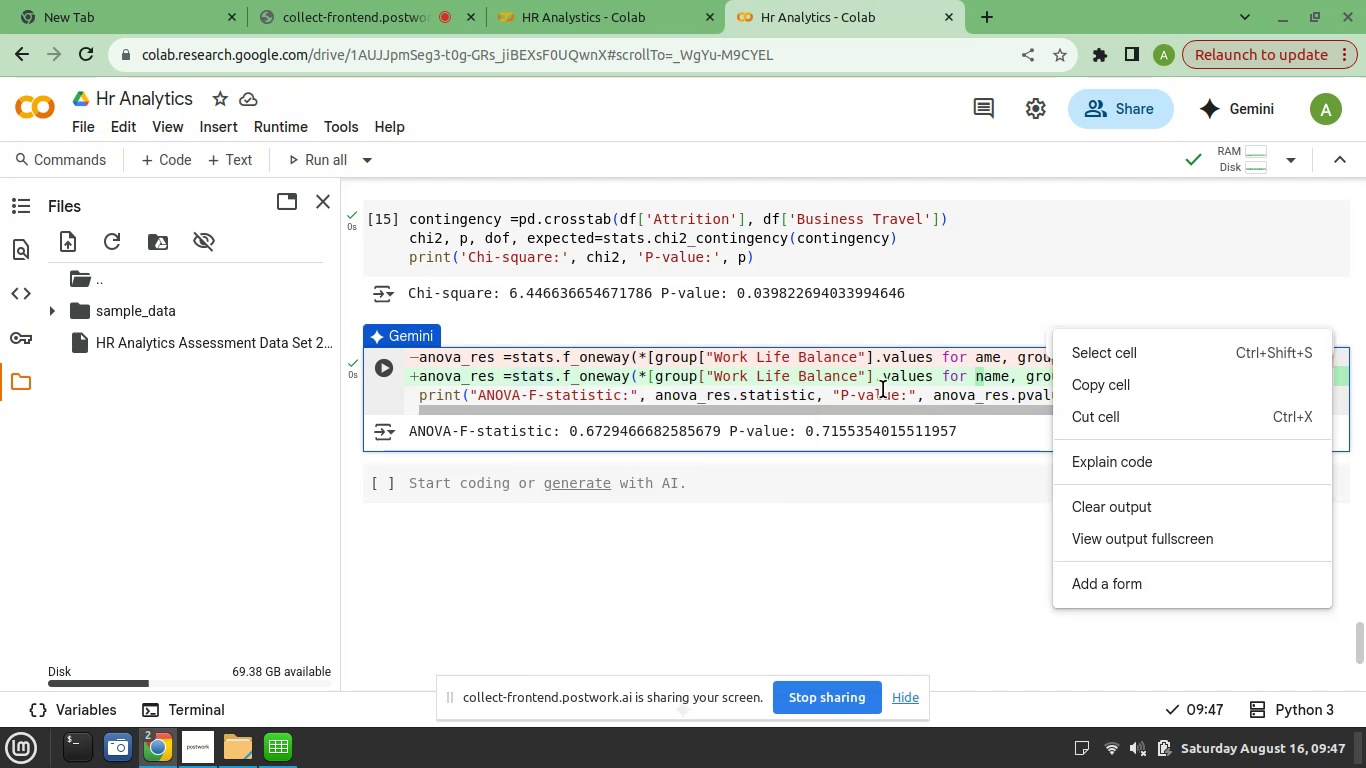 
left_click([776, 387])
 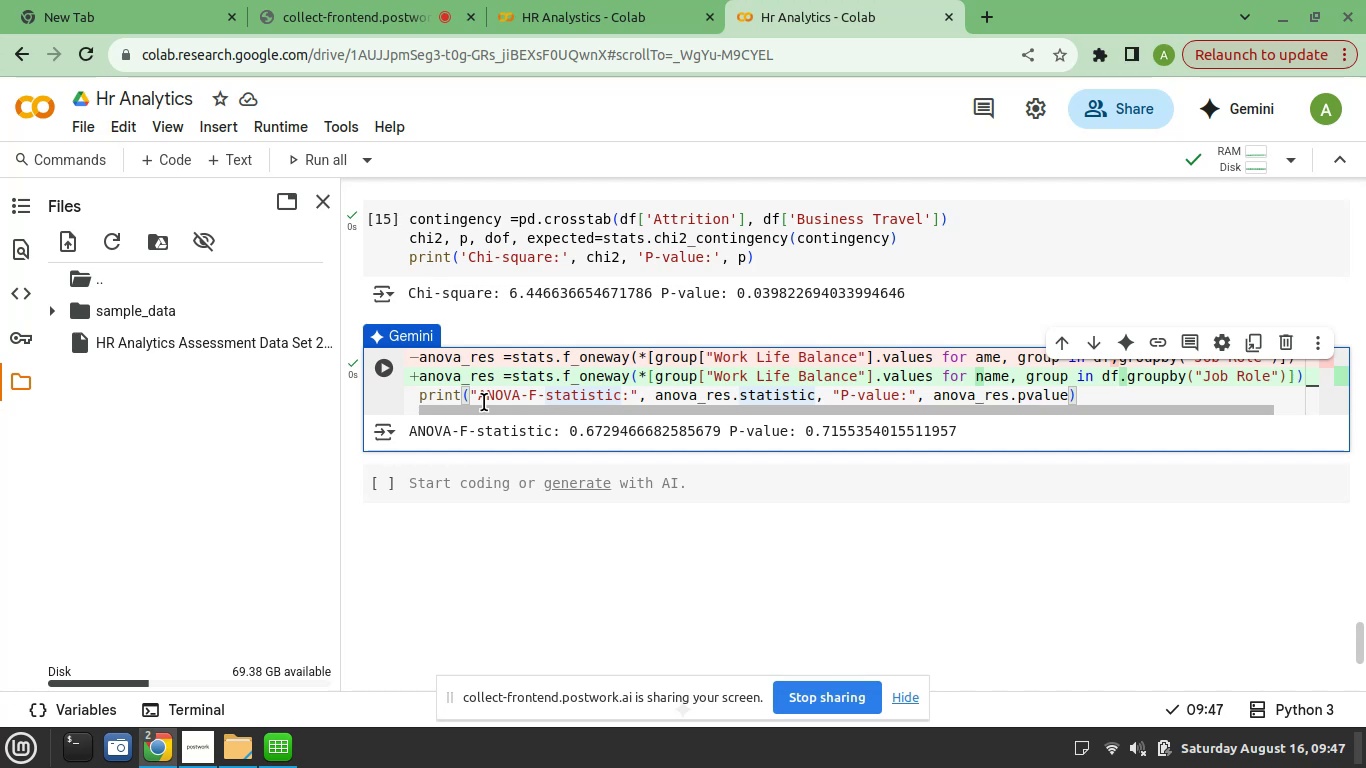 
wait(7.53)
 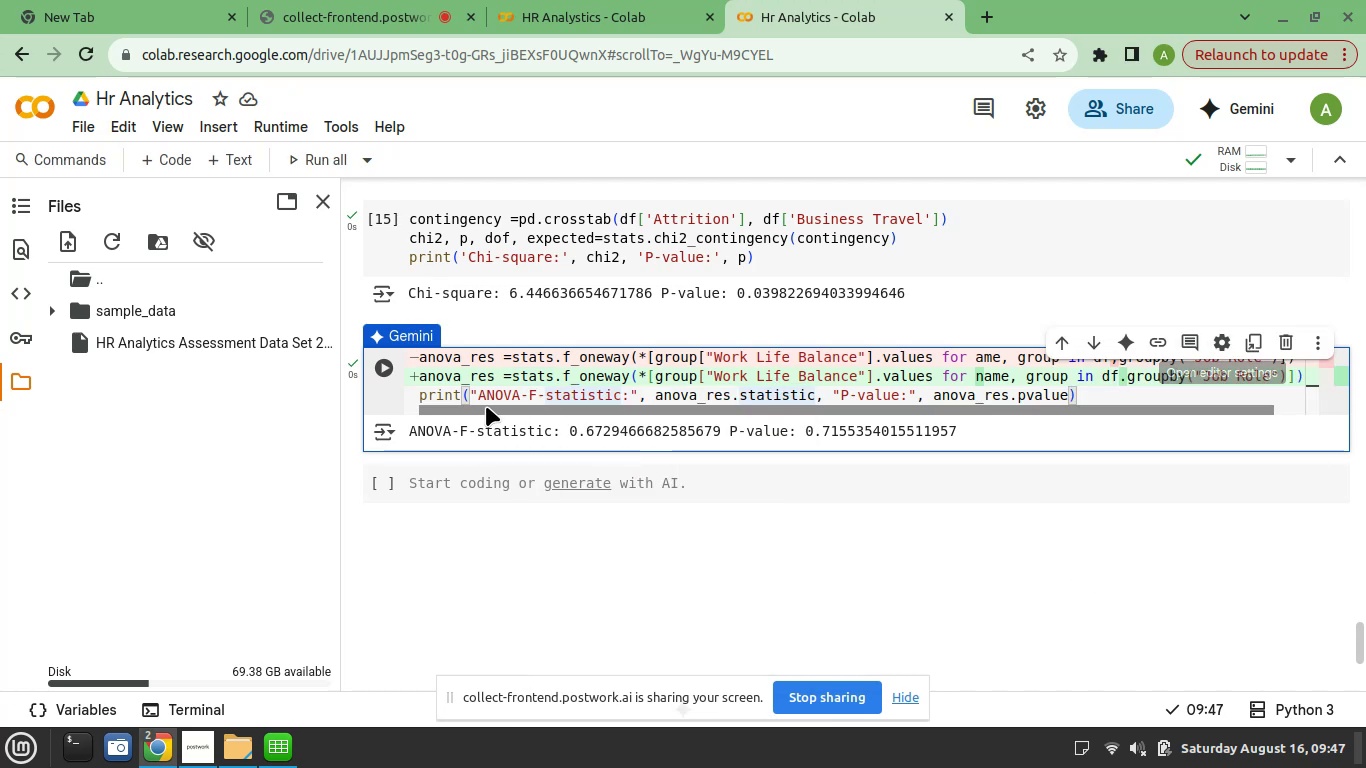 
left_click([437, 479])
 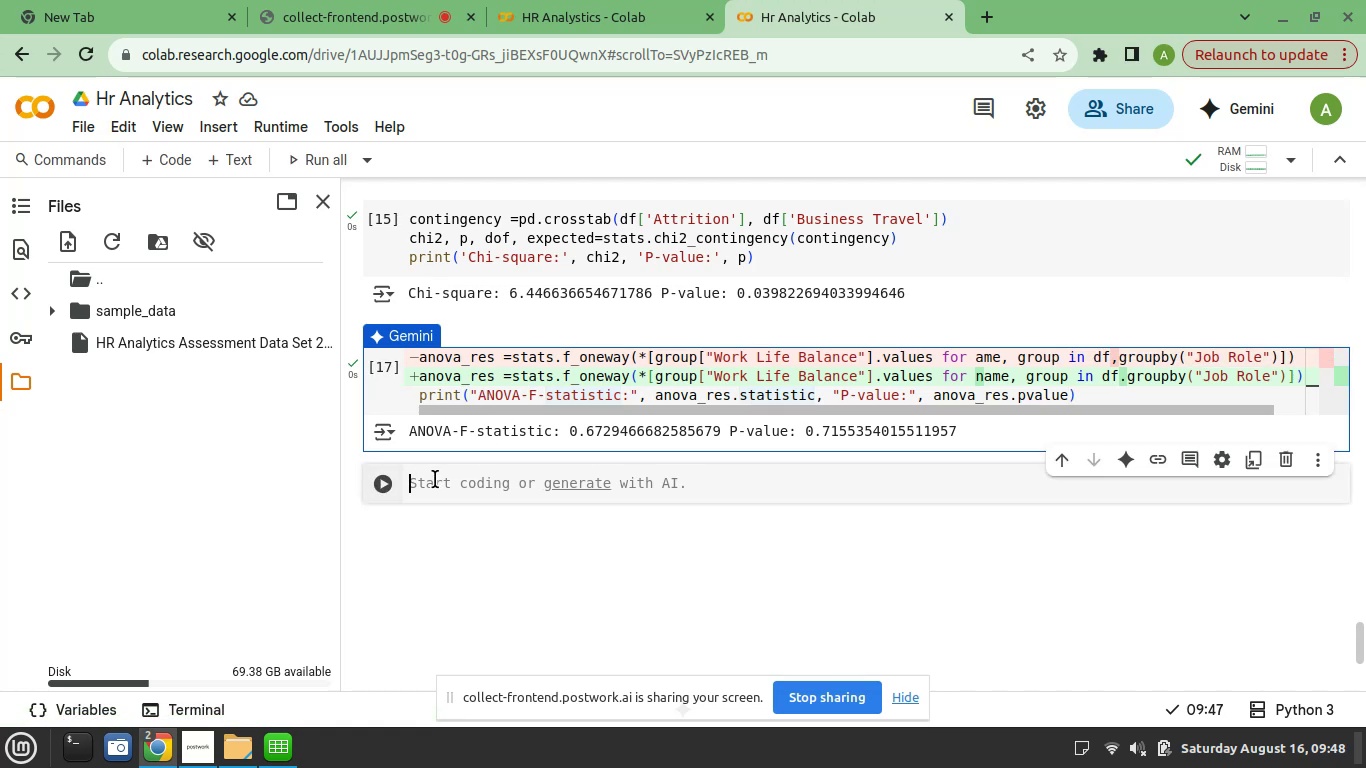 
wait(10.17)
 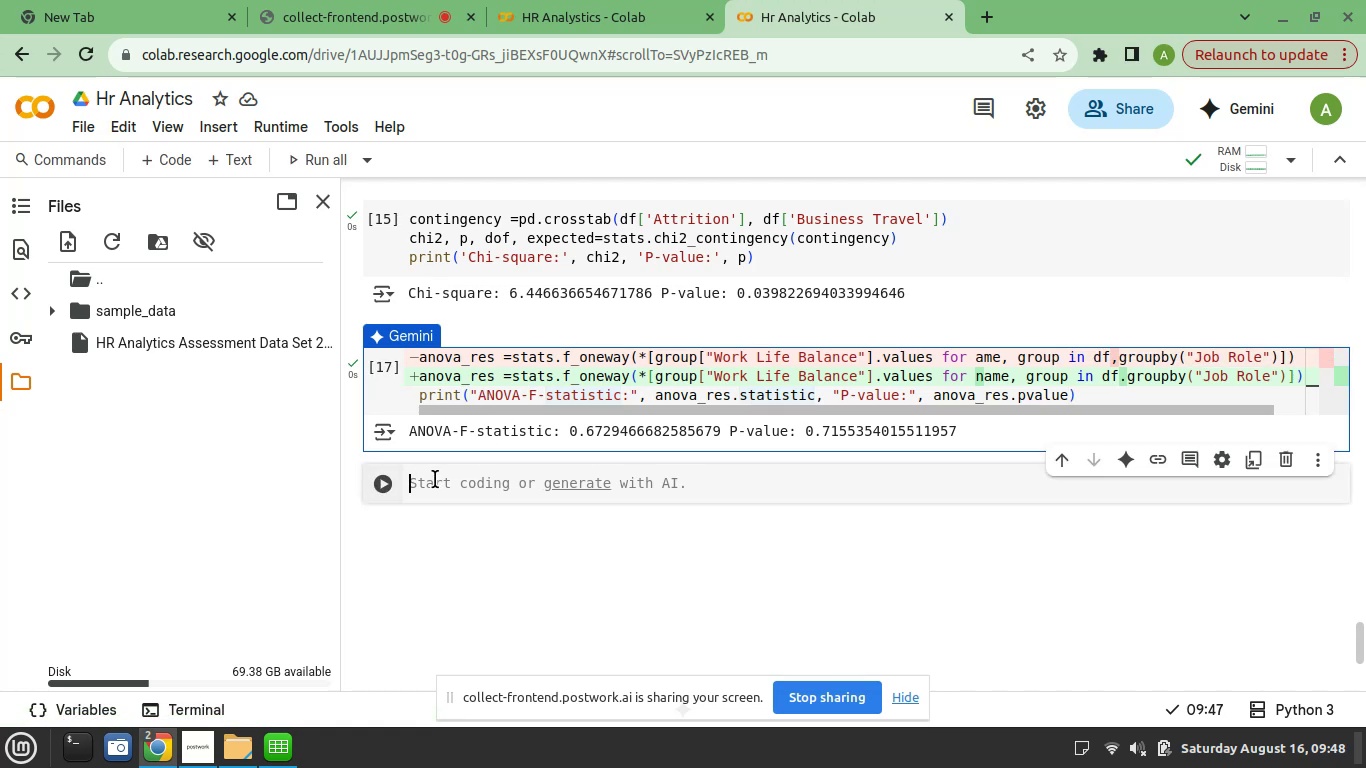 
left_click([454, 482])
 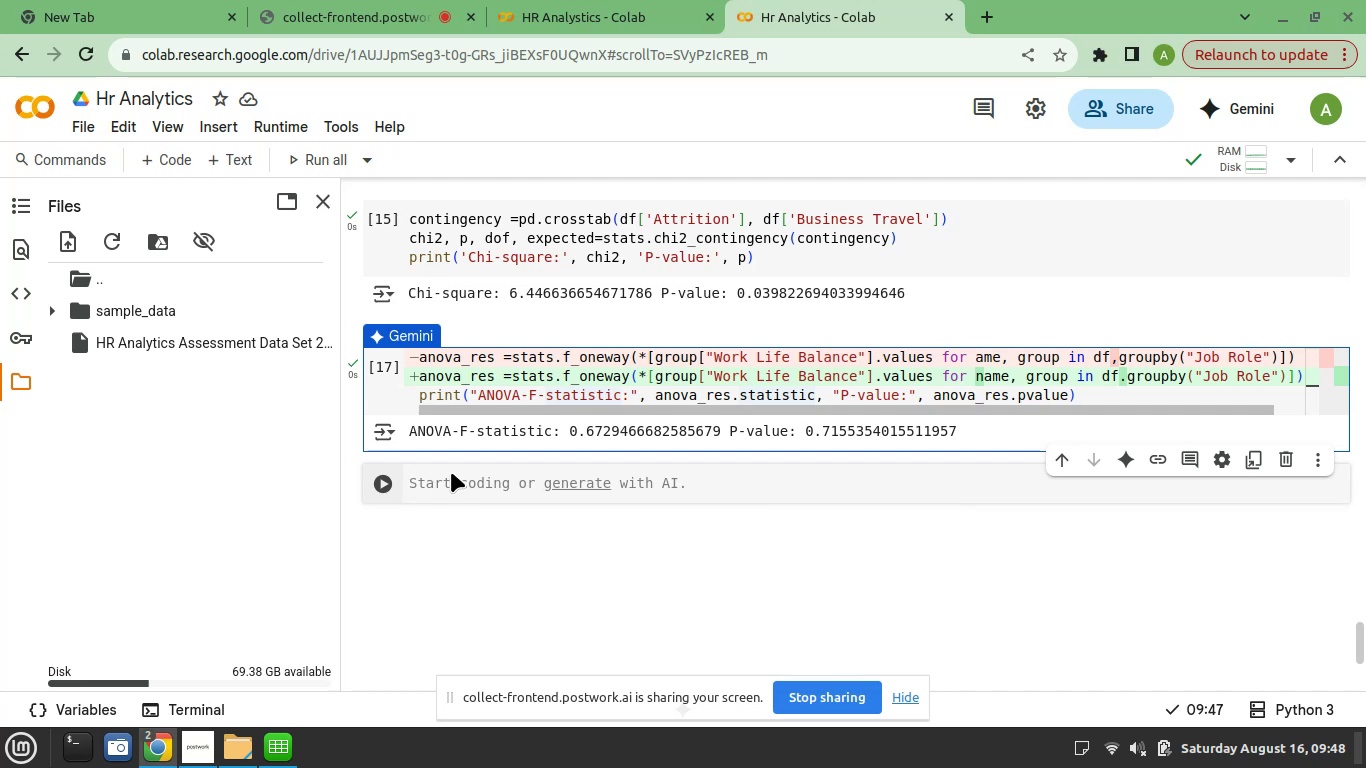 
type(from )
 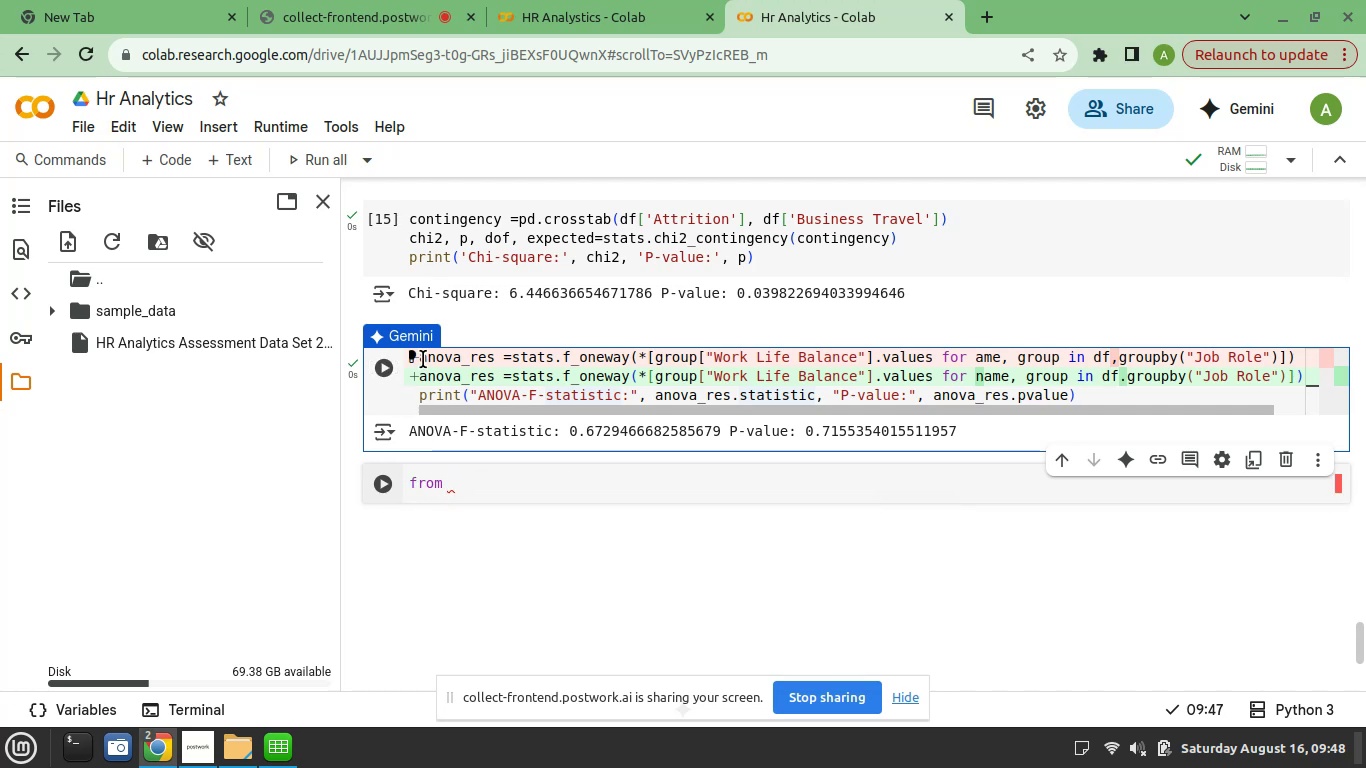 
right_click([418, 341])
 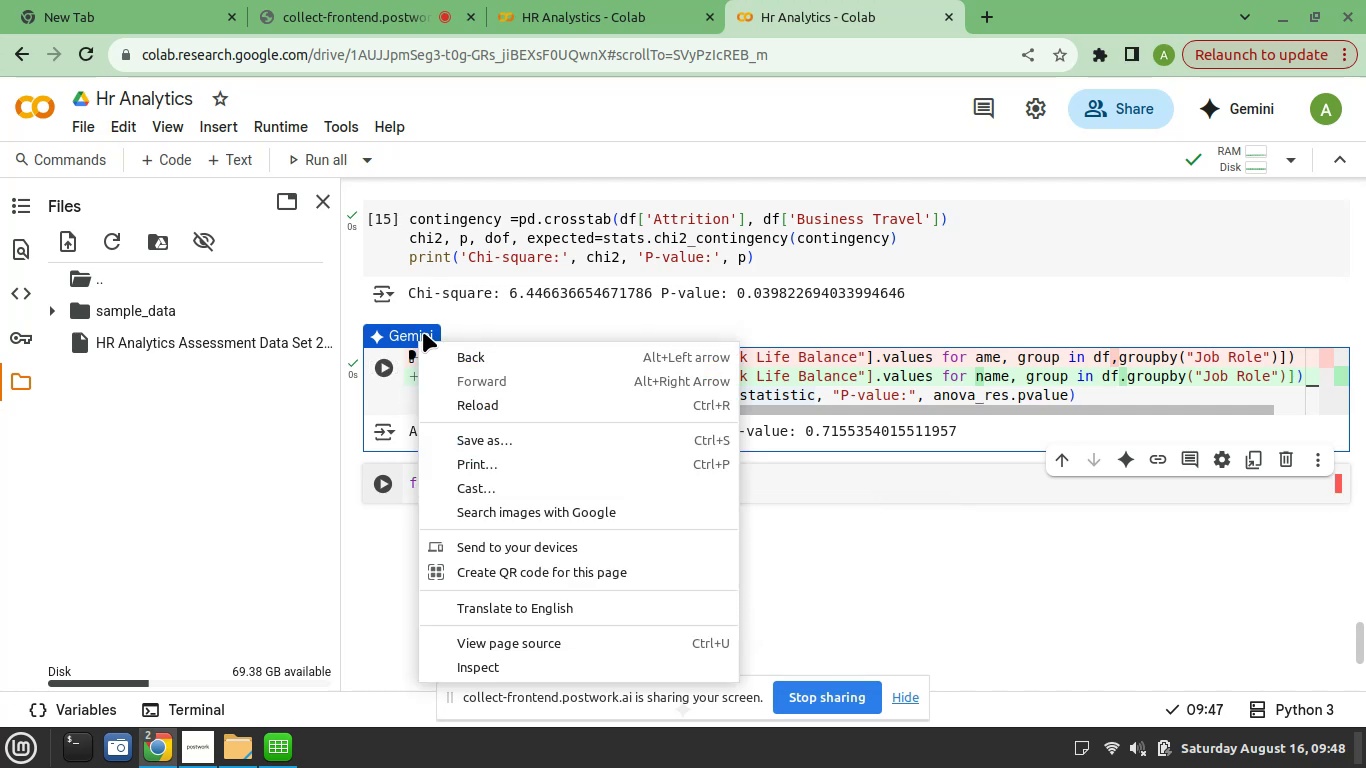 
left_click([421, 332])
 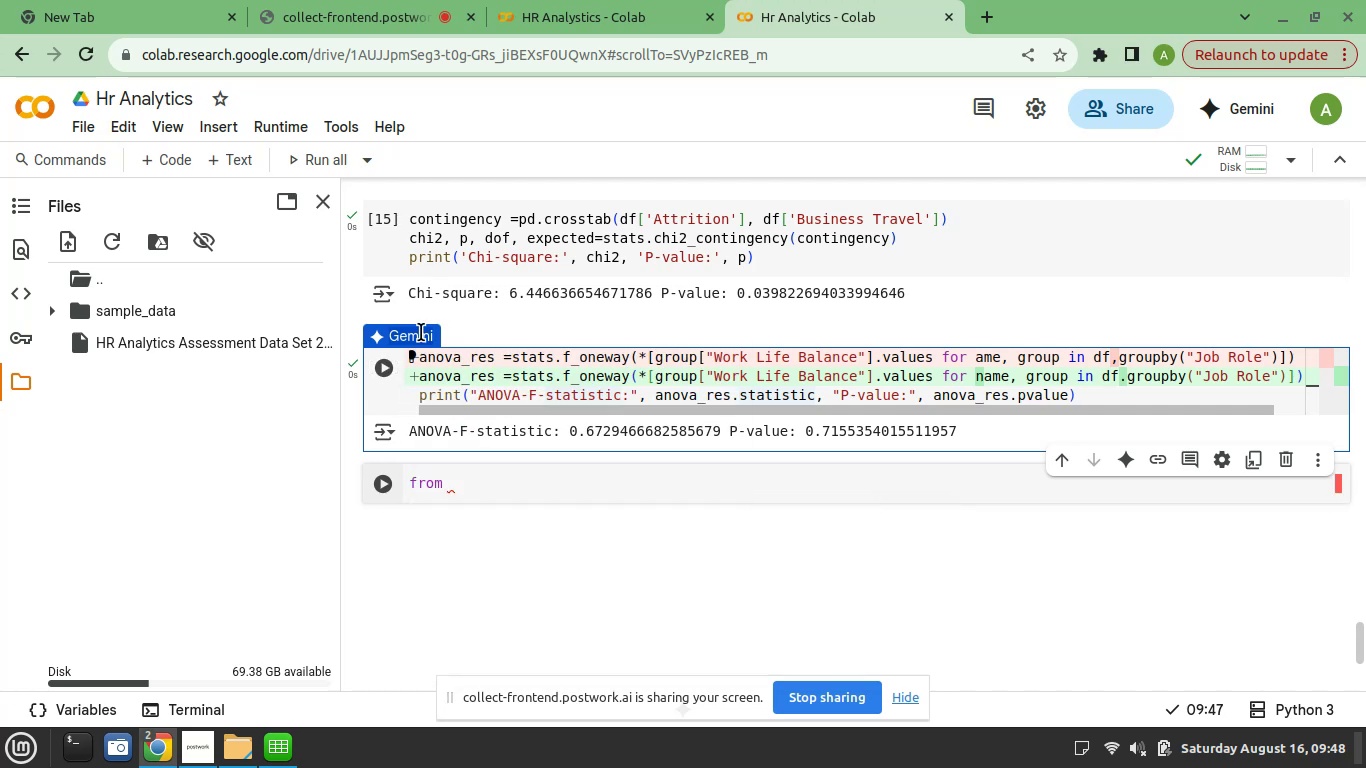 
left_click([421, 332])
 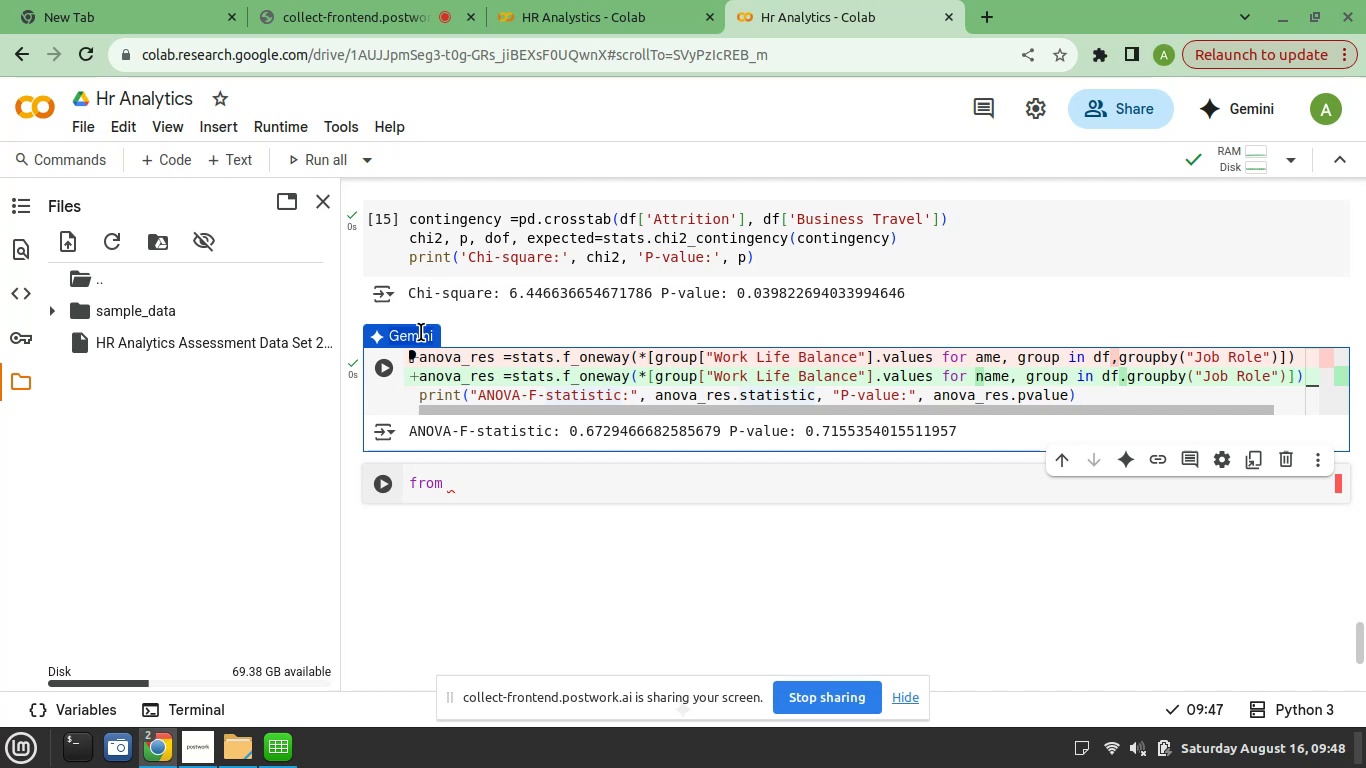 
left_click([421, 332])
 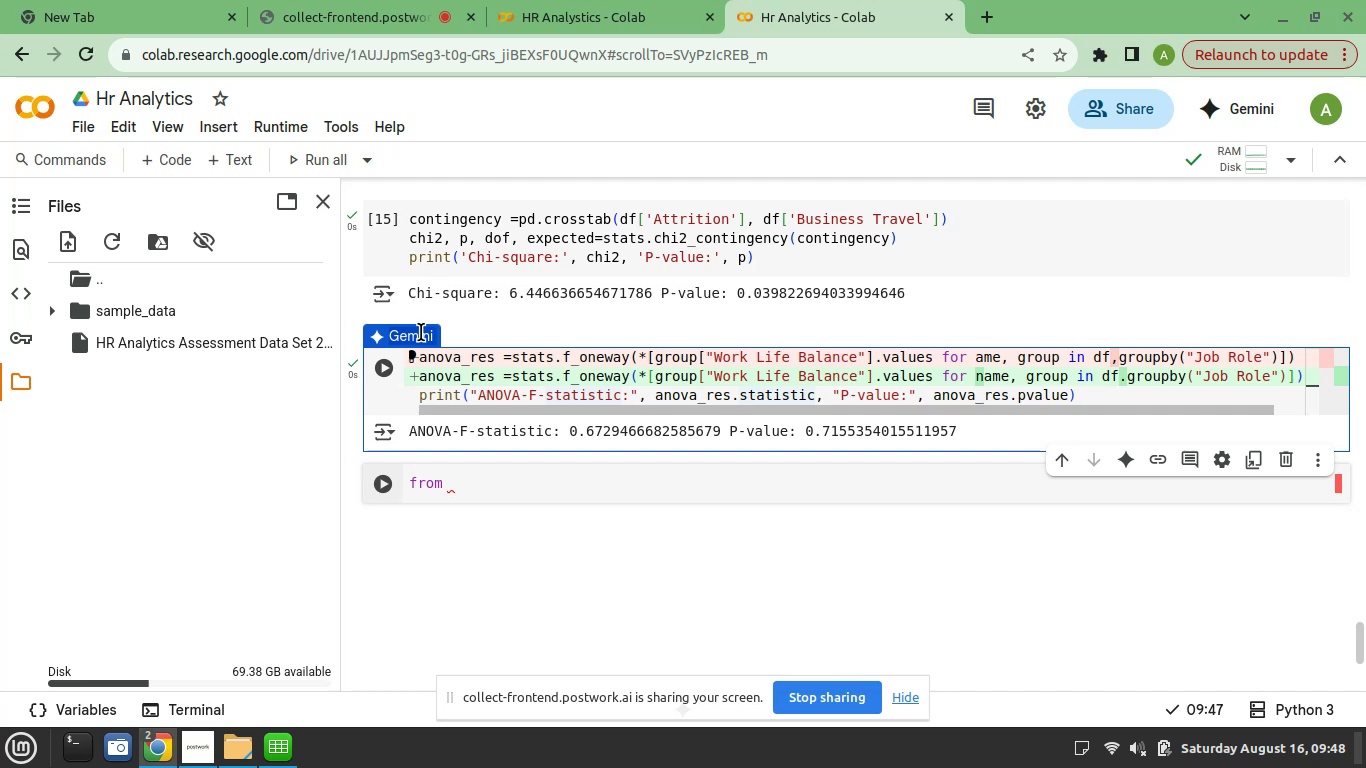 
left_click([421, 332])
 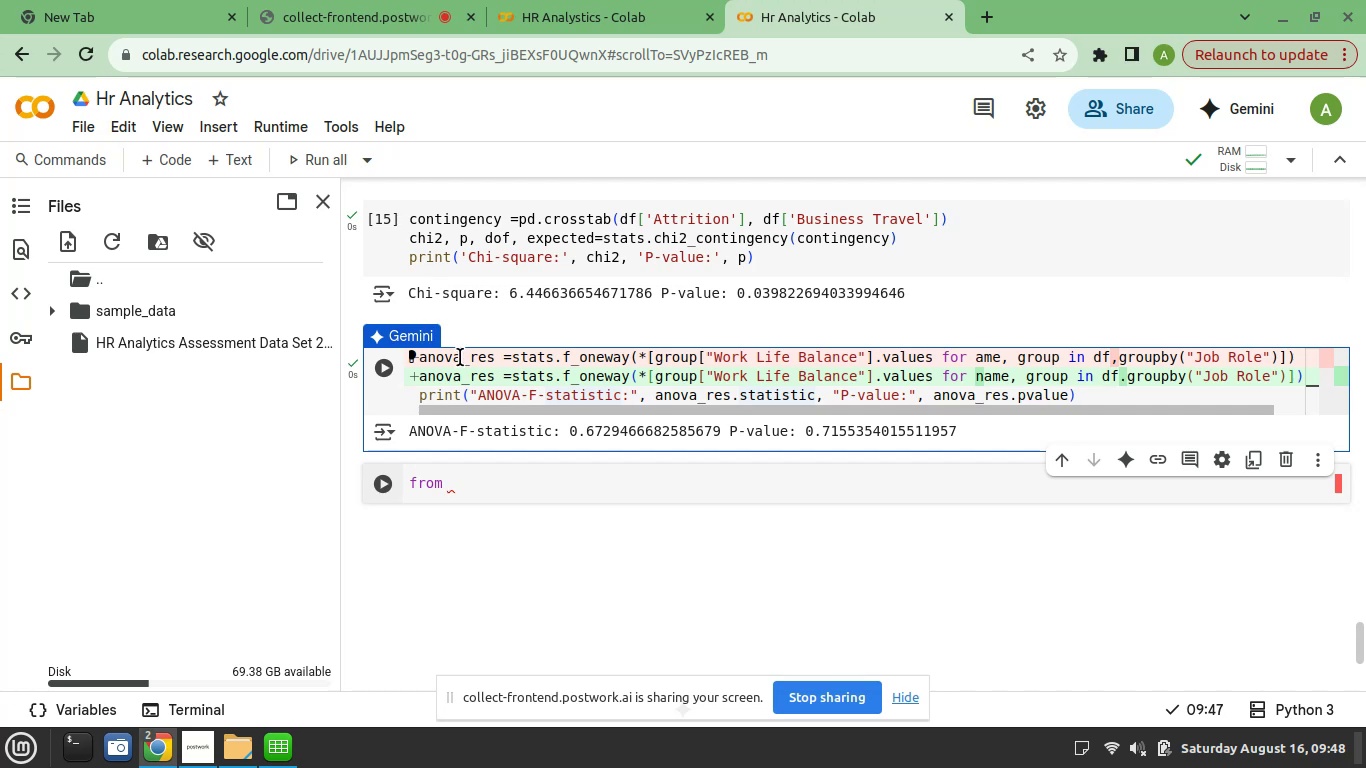 
left_click([460, 359])
 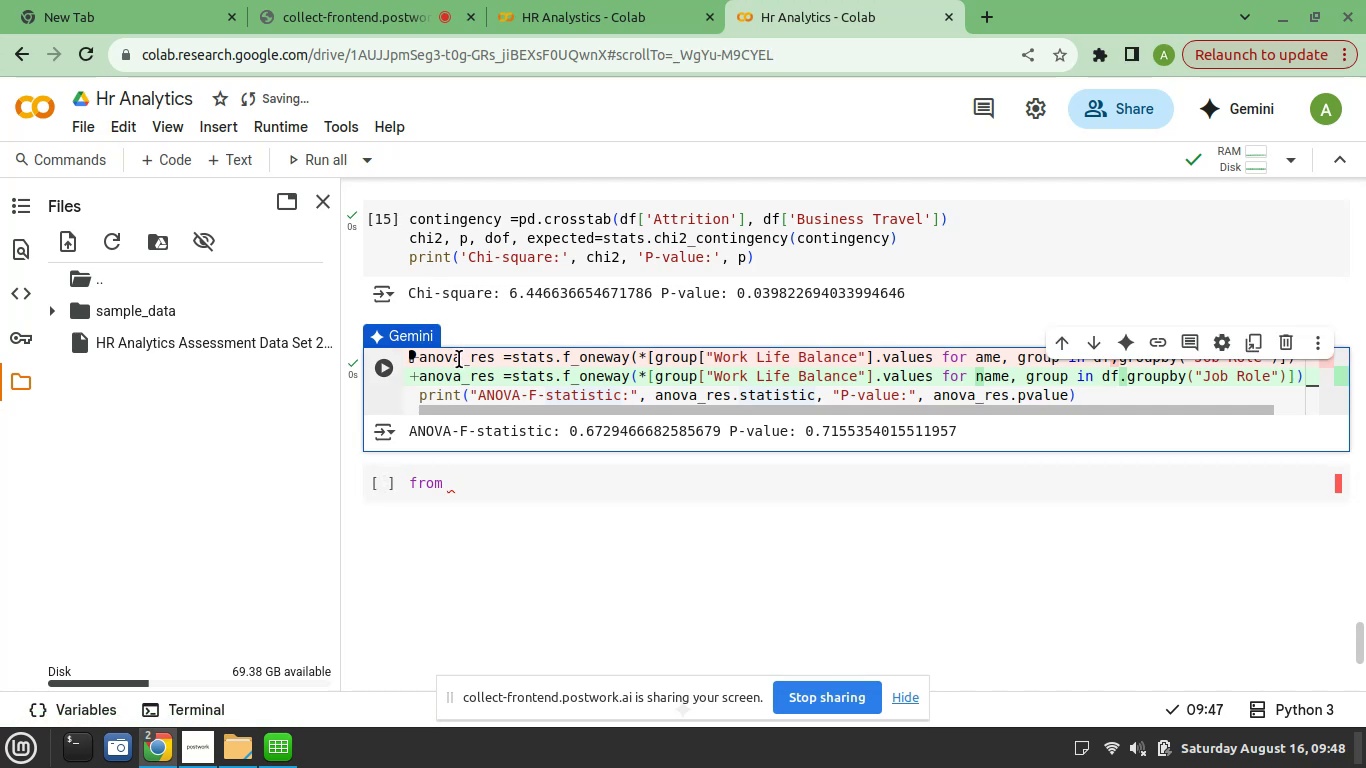 
double_click([459, 359])
 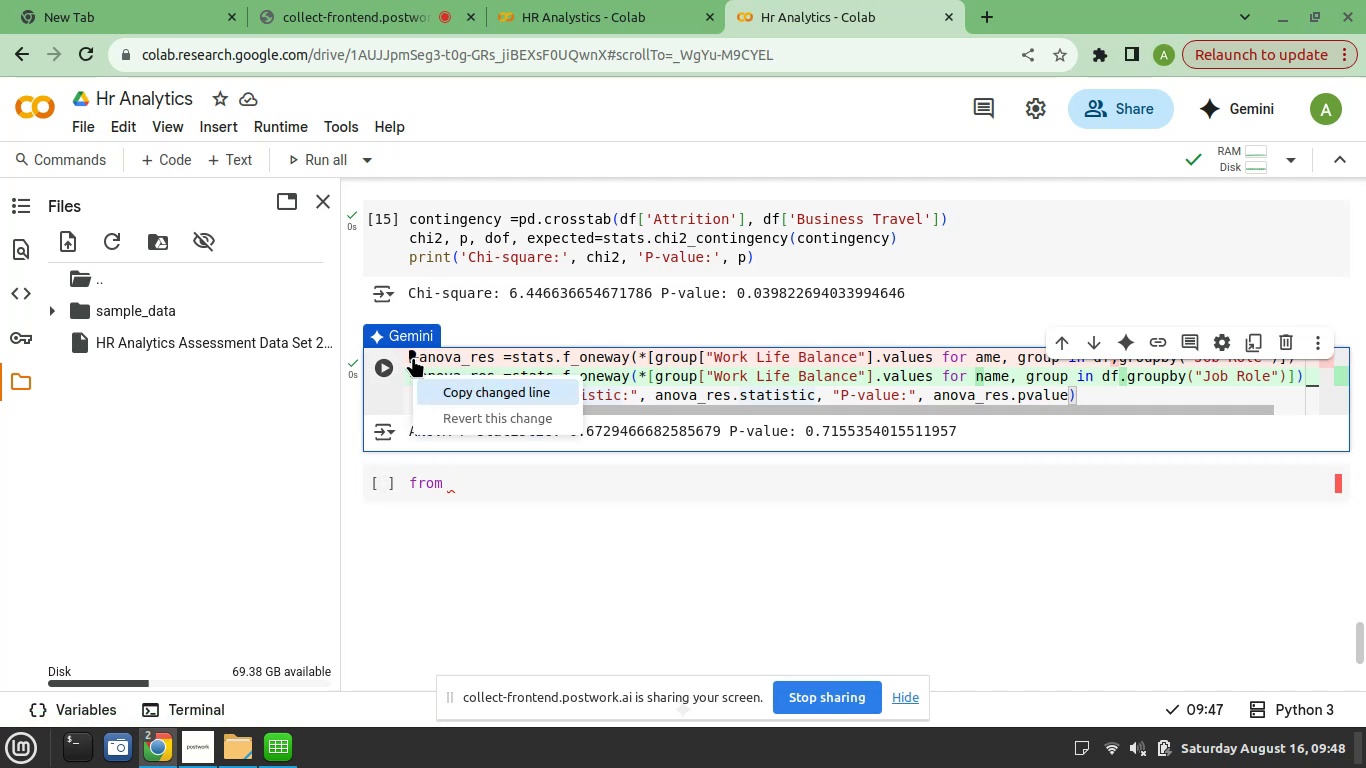 
wait(6.09)
 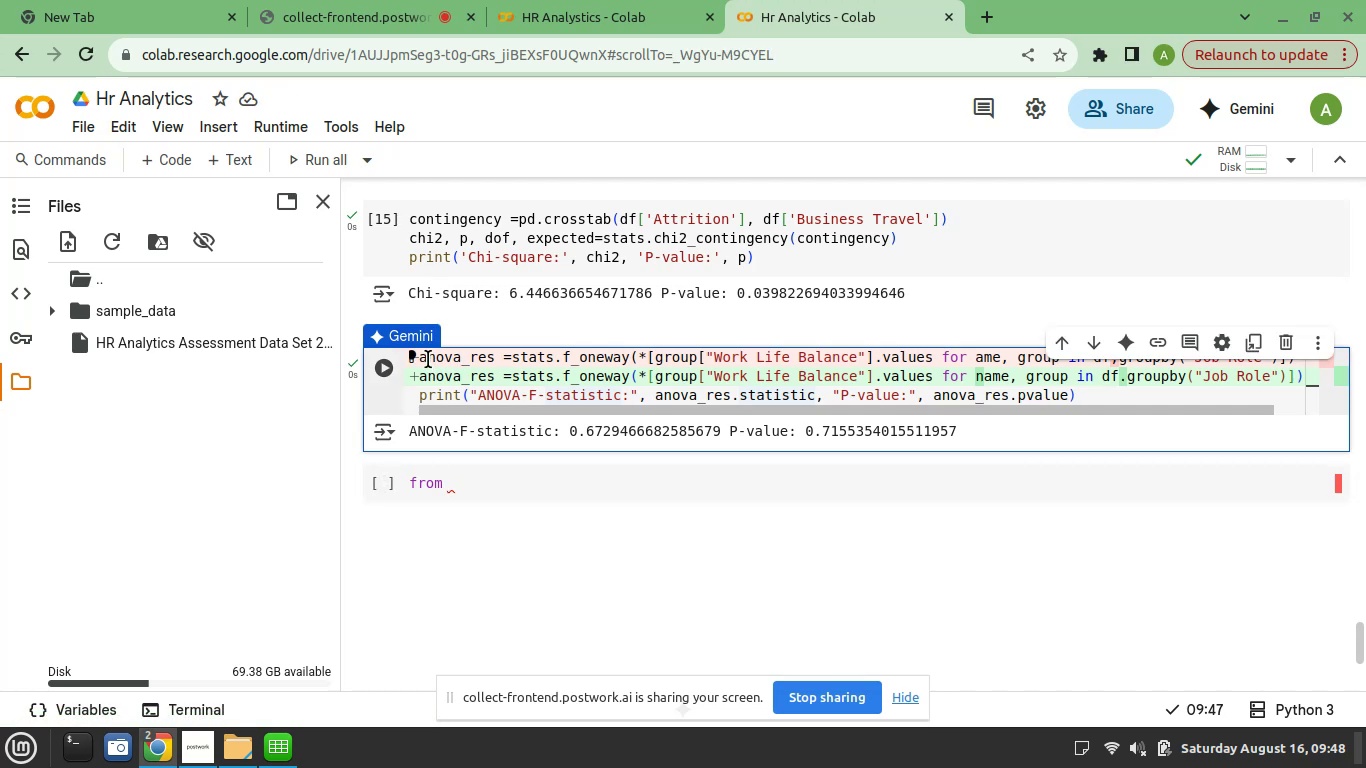 
left_click([471, 412])
 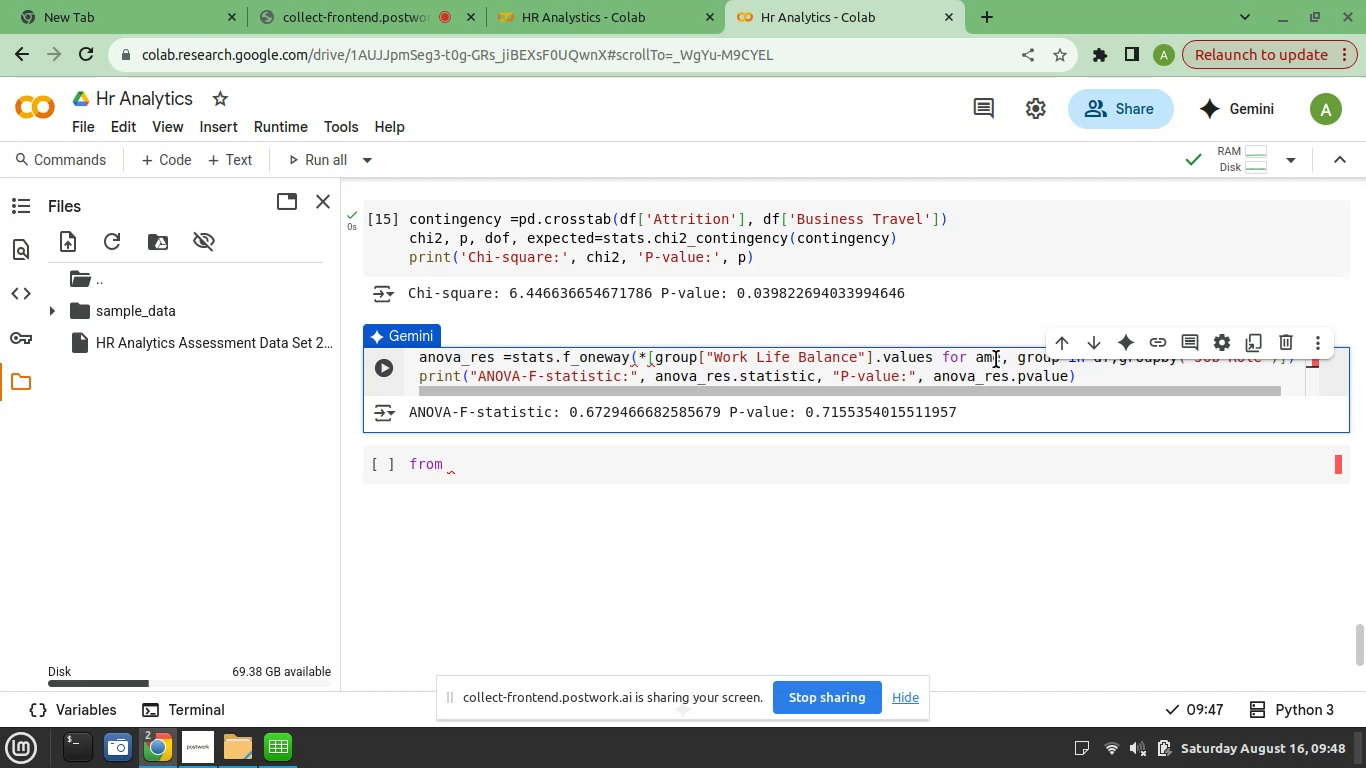 
left_click([981, 358])
 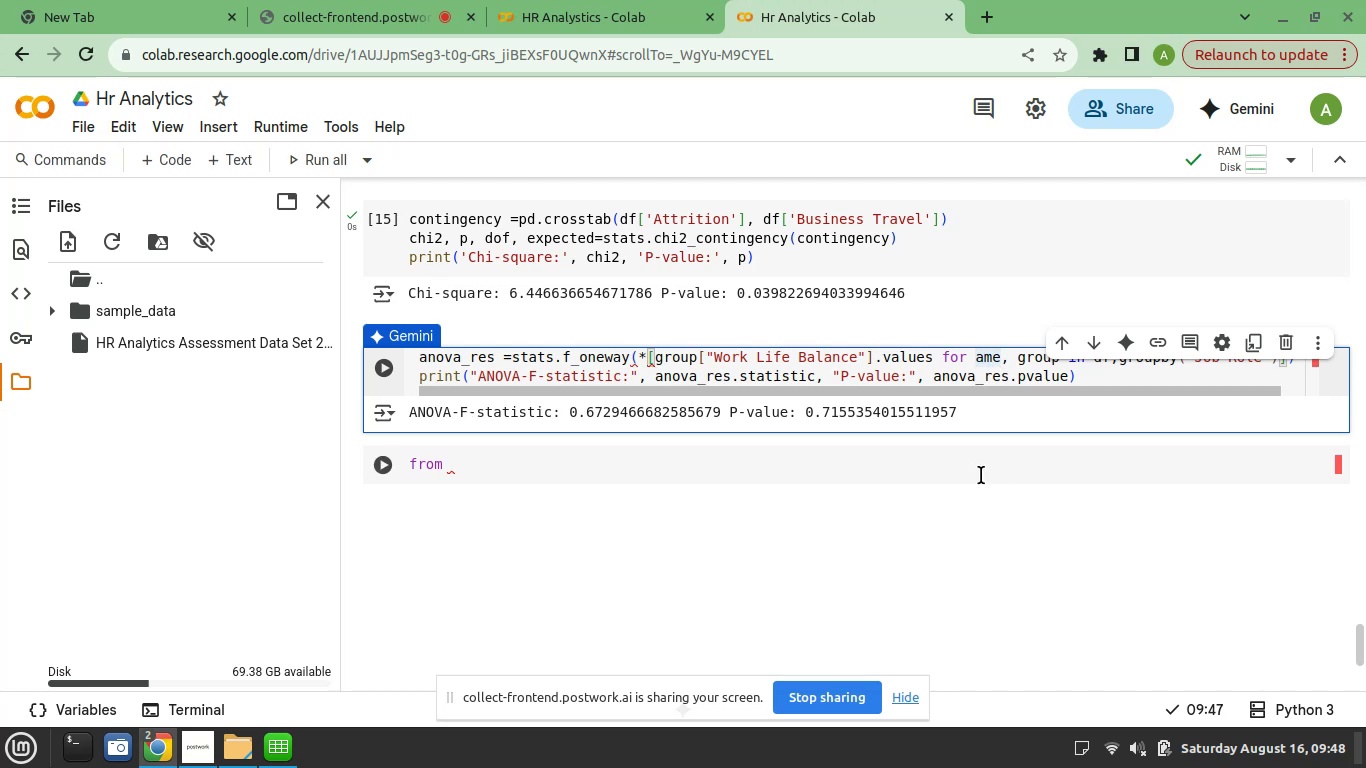 
key(ArrowLeft)
 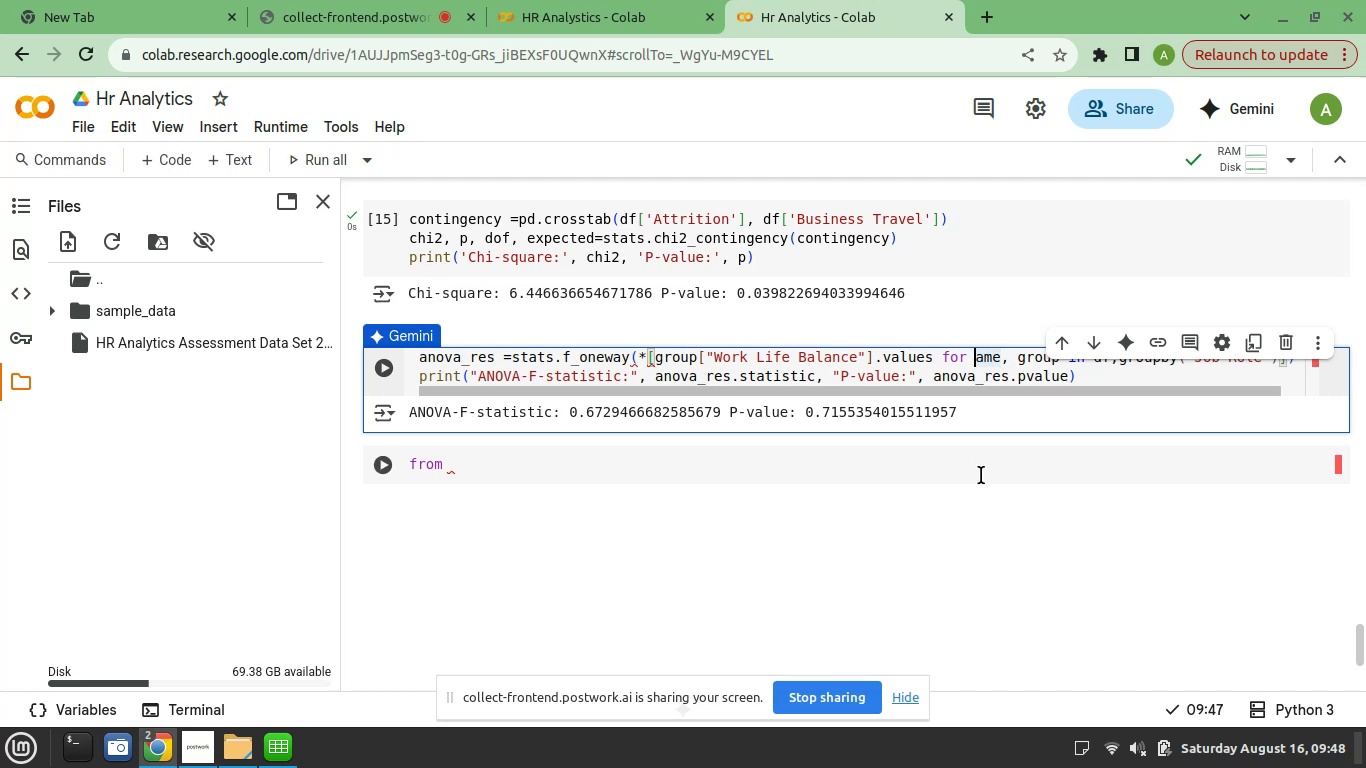 
key(N)
 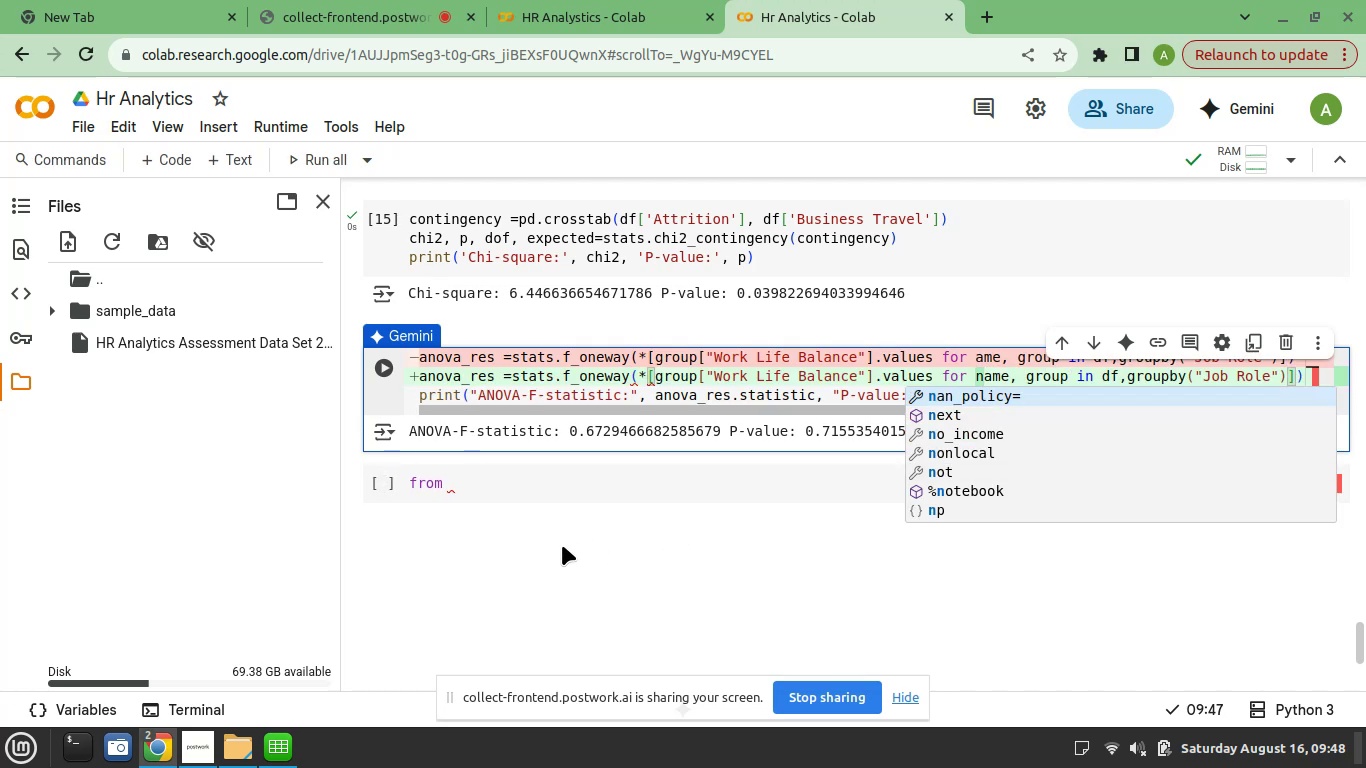 
key(Enter)
 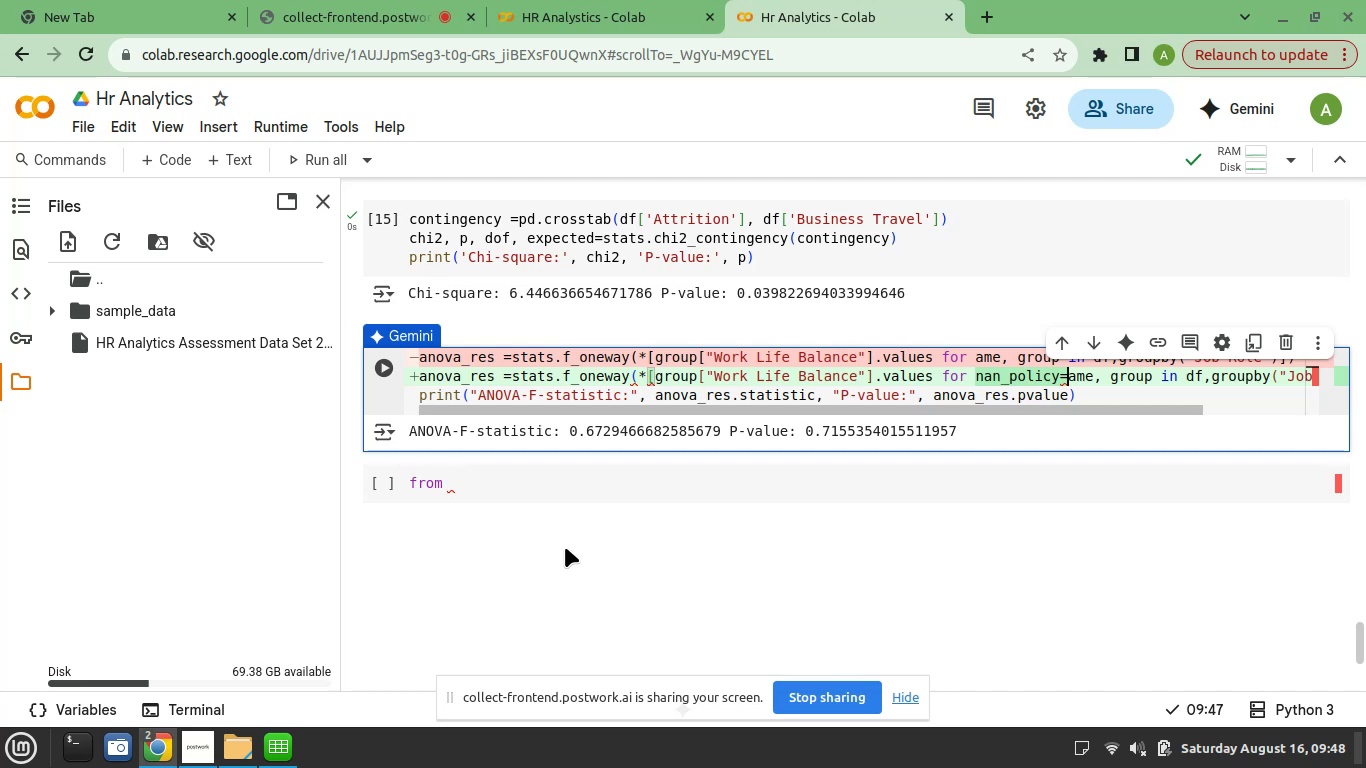 
key(Control+Z)
 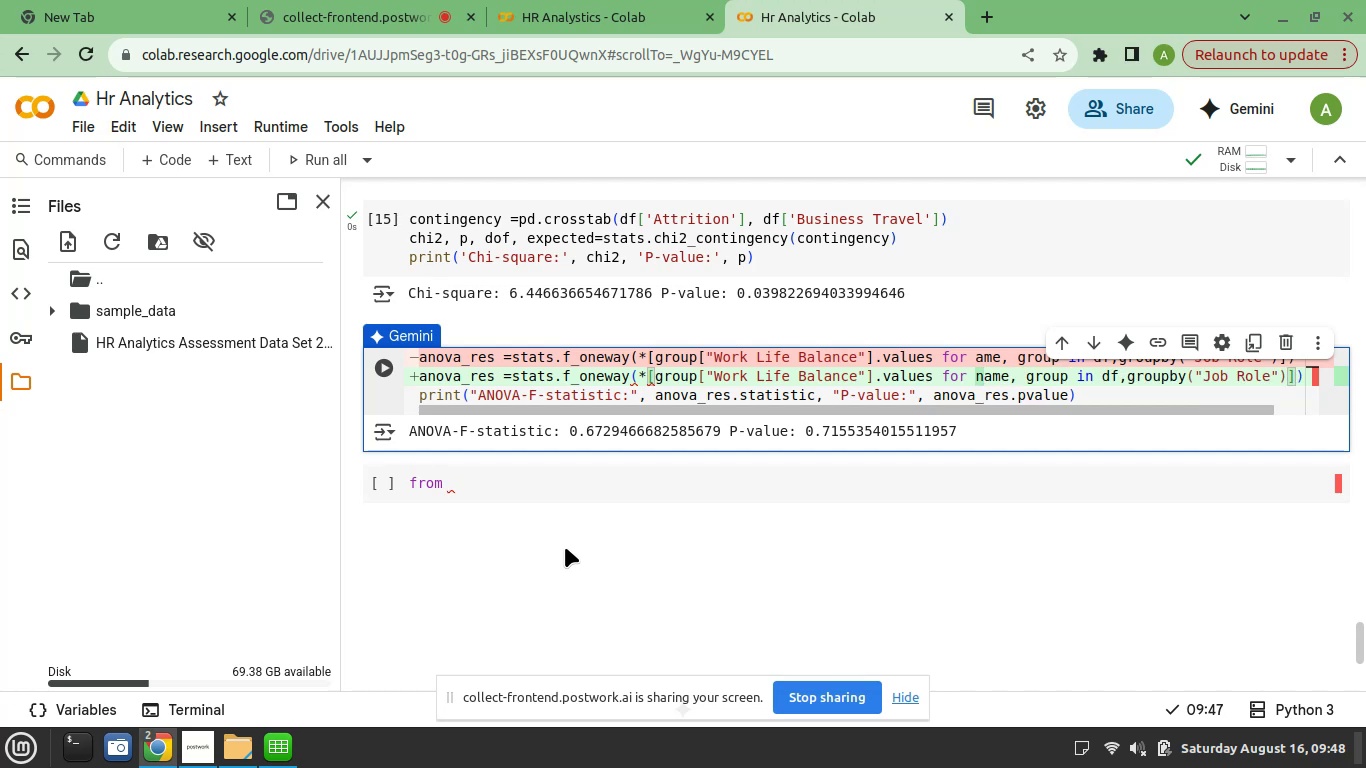 
wait(5.02)
 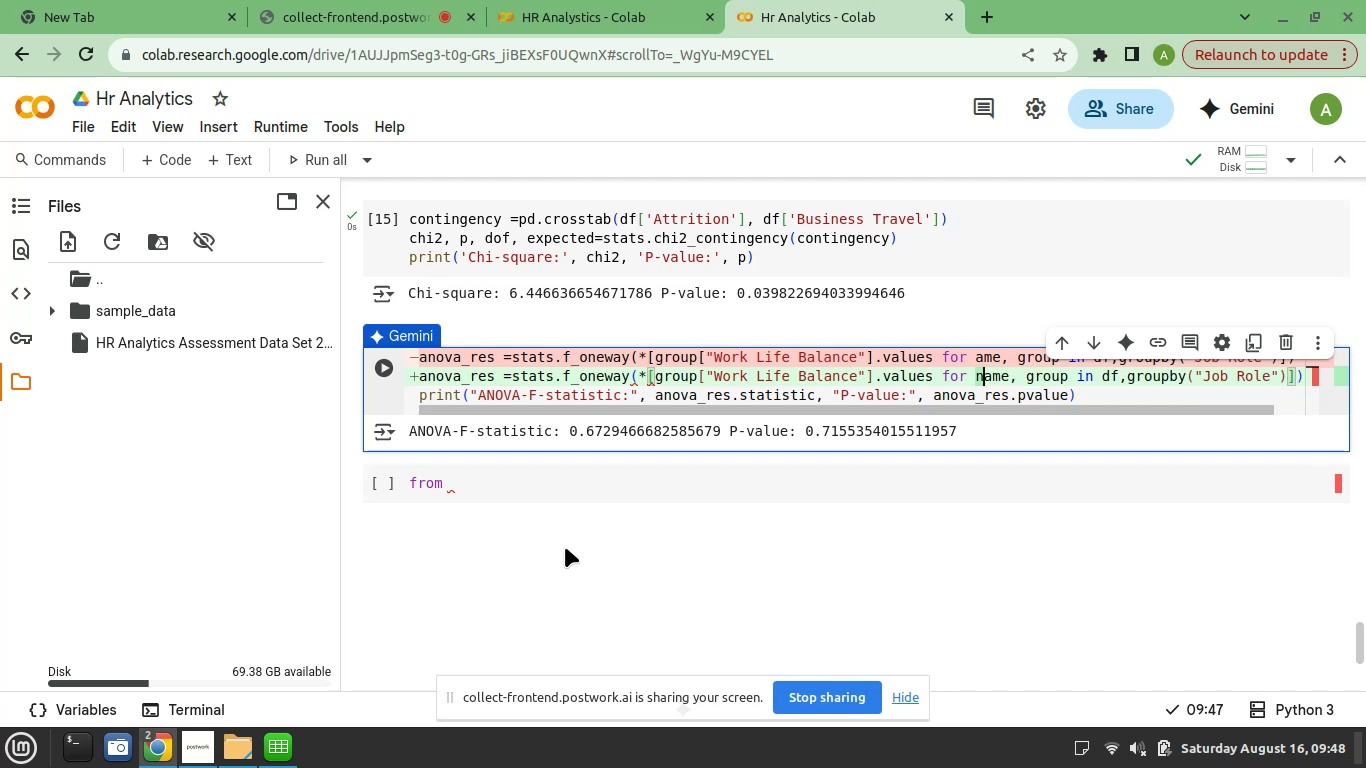 
key(Enter)
 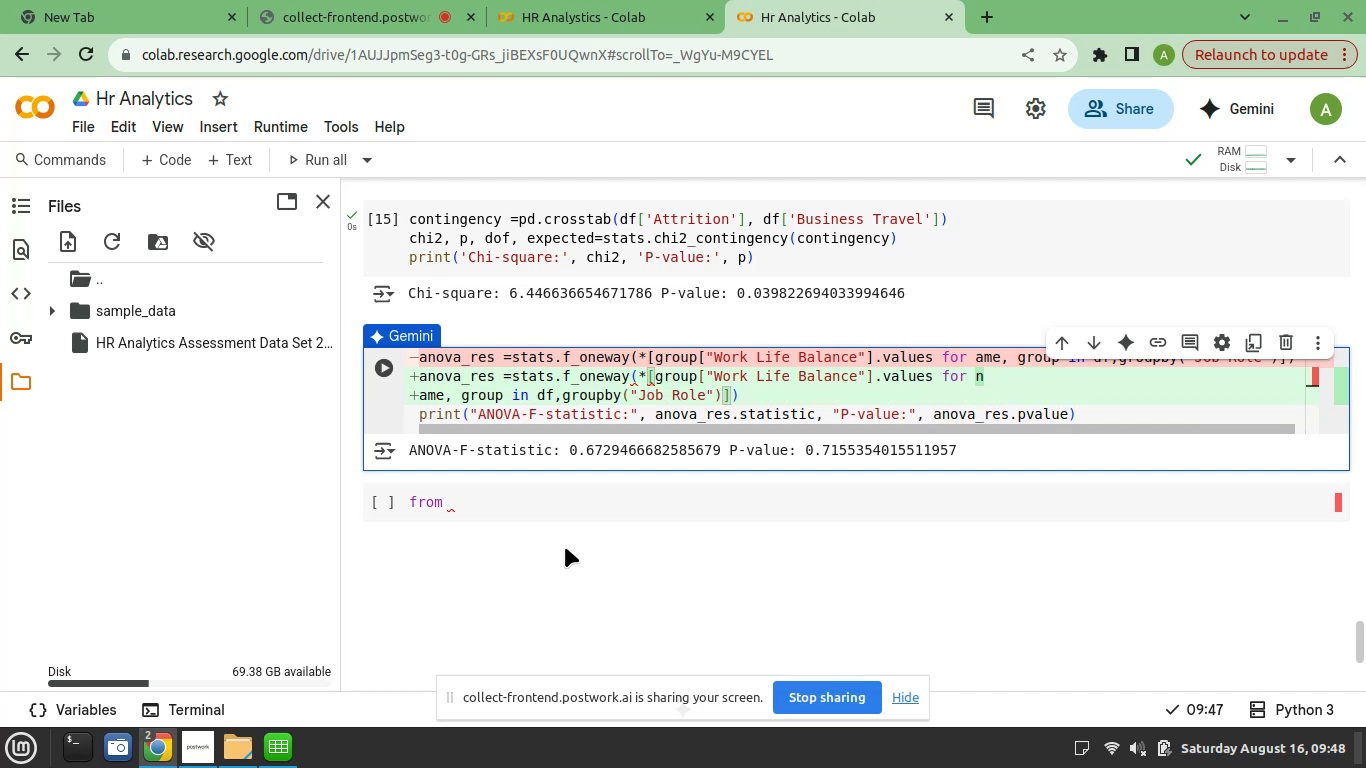 
key(Control+Z)
 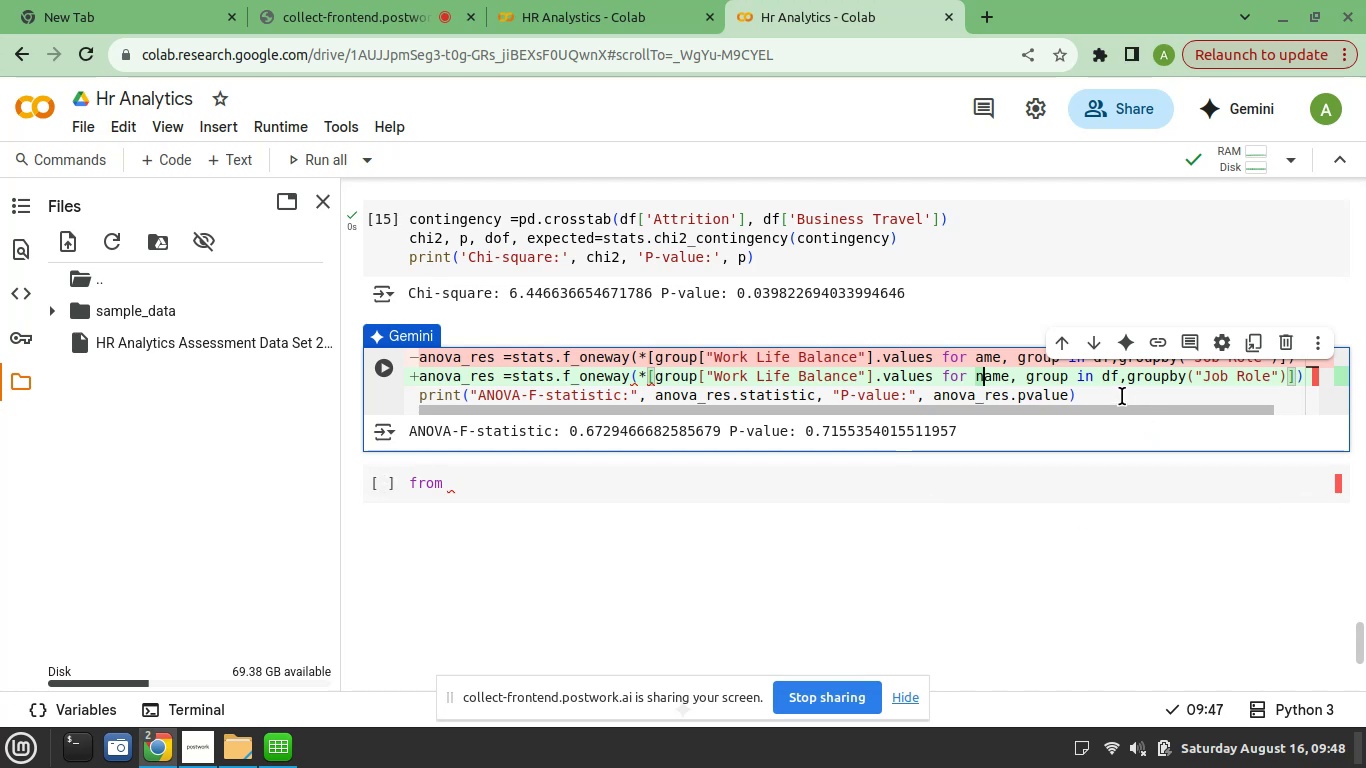 
key(Enter)
 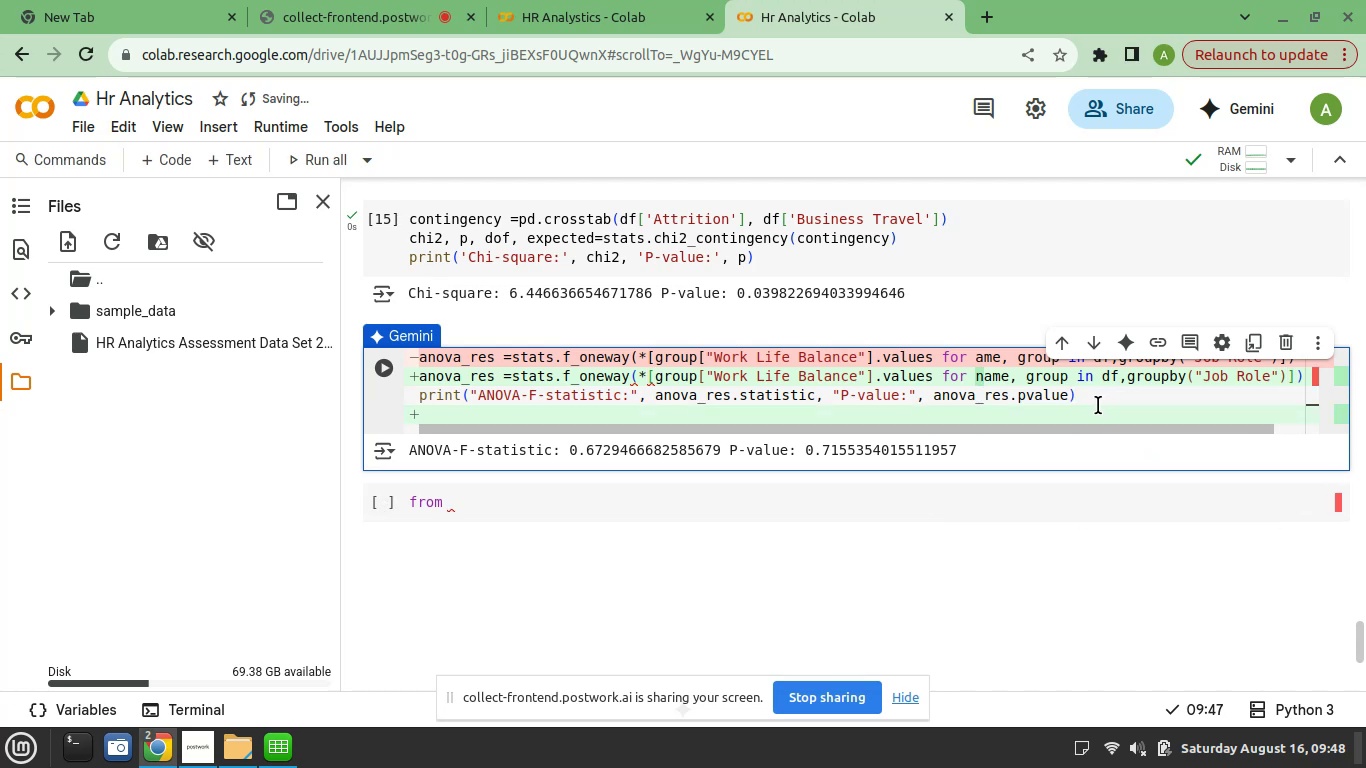 
key(Control+Z)
 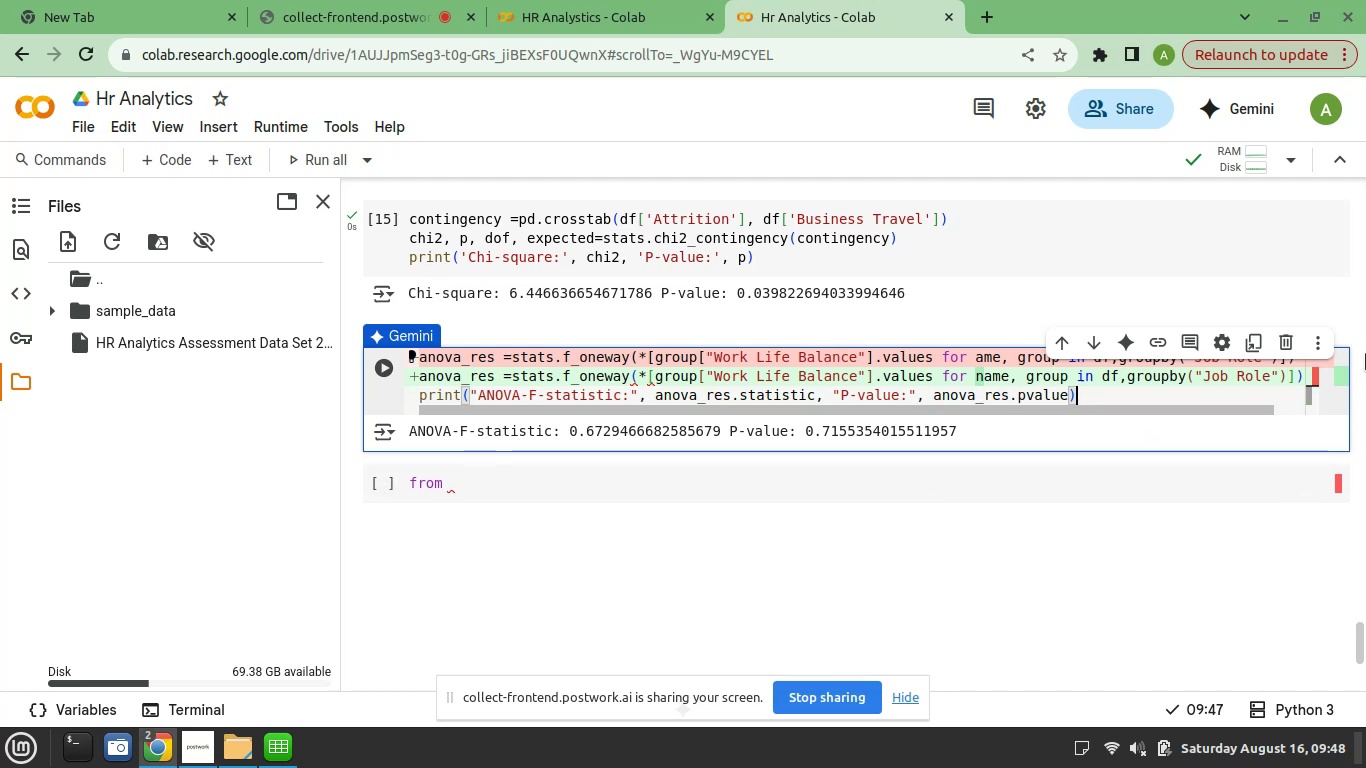 
scroll: coordinate [1138, 390], scroll_direction: down, amount: 4.0
 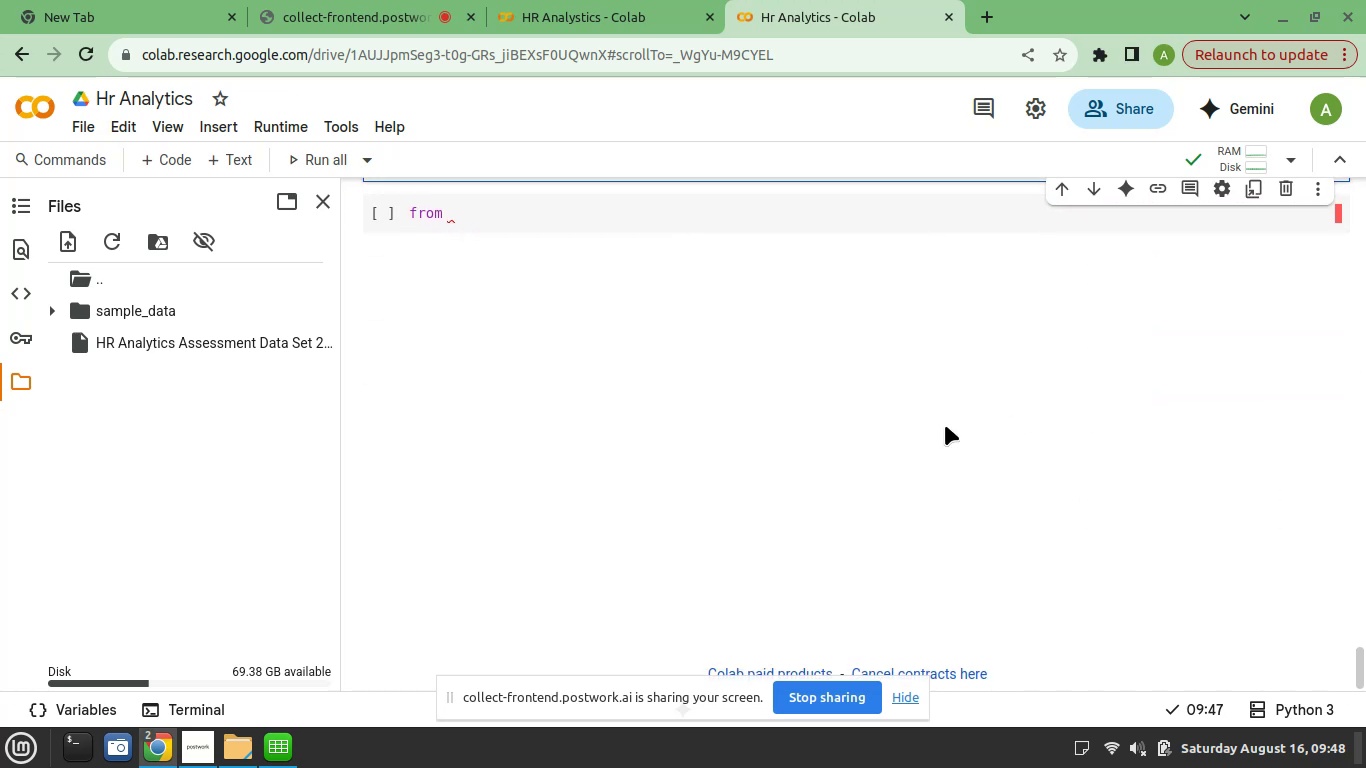 
scroll: coordinate [879, 449], scroll_direction: up, amount: 3.0
 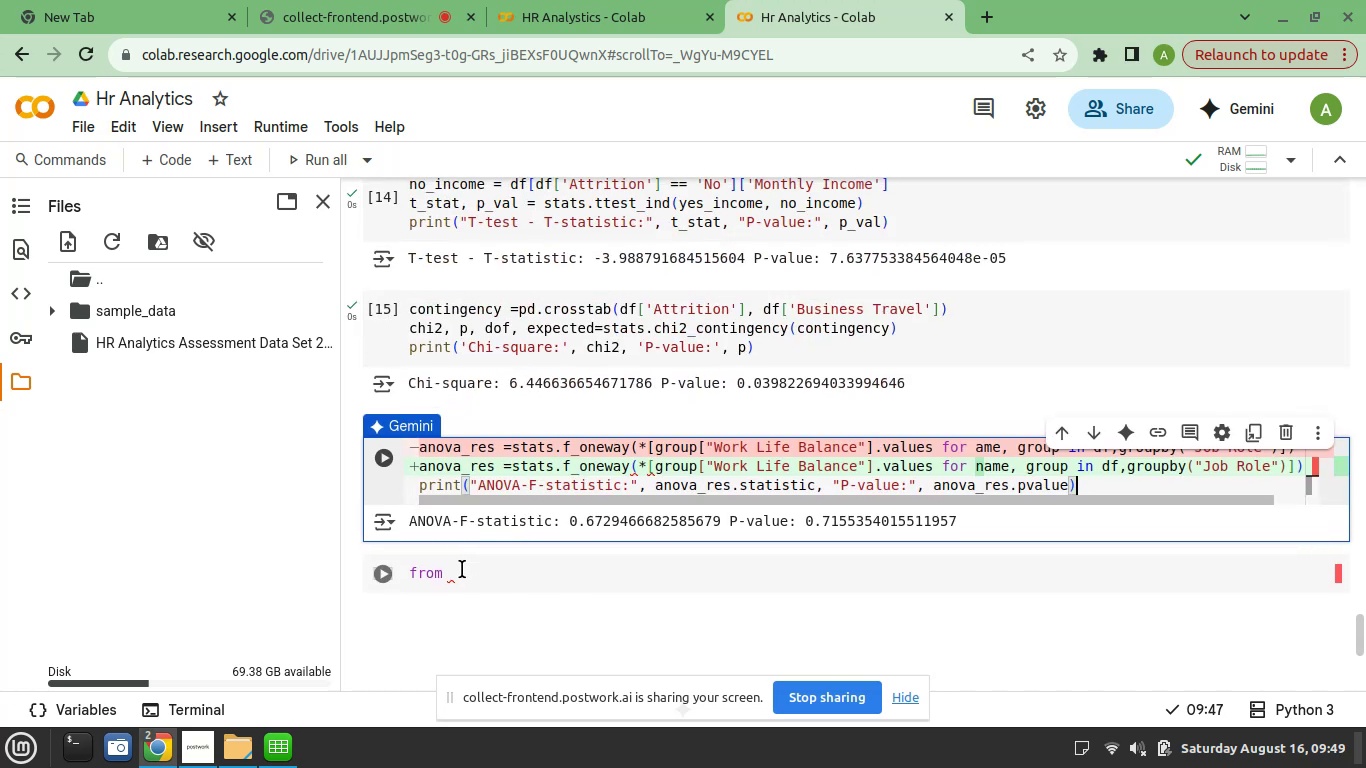 
wait(7.81)
 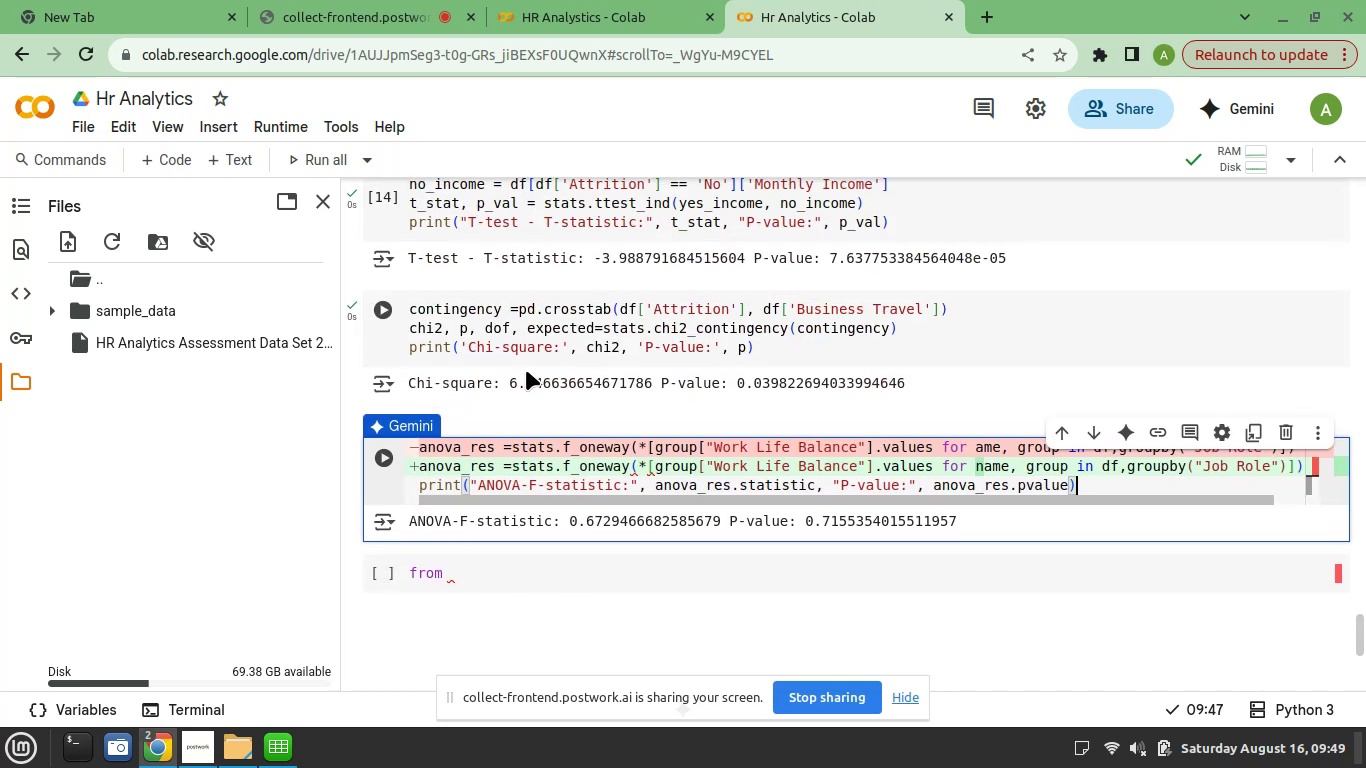 
type(sklearn.linear_)
 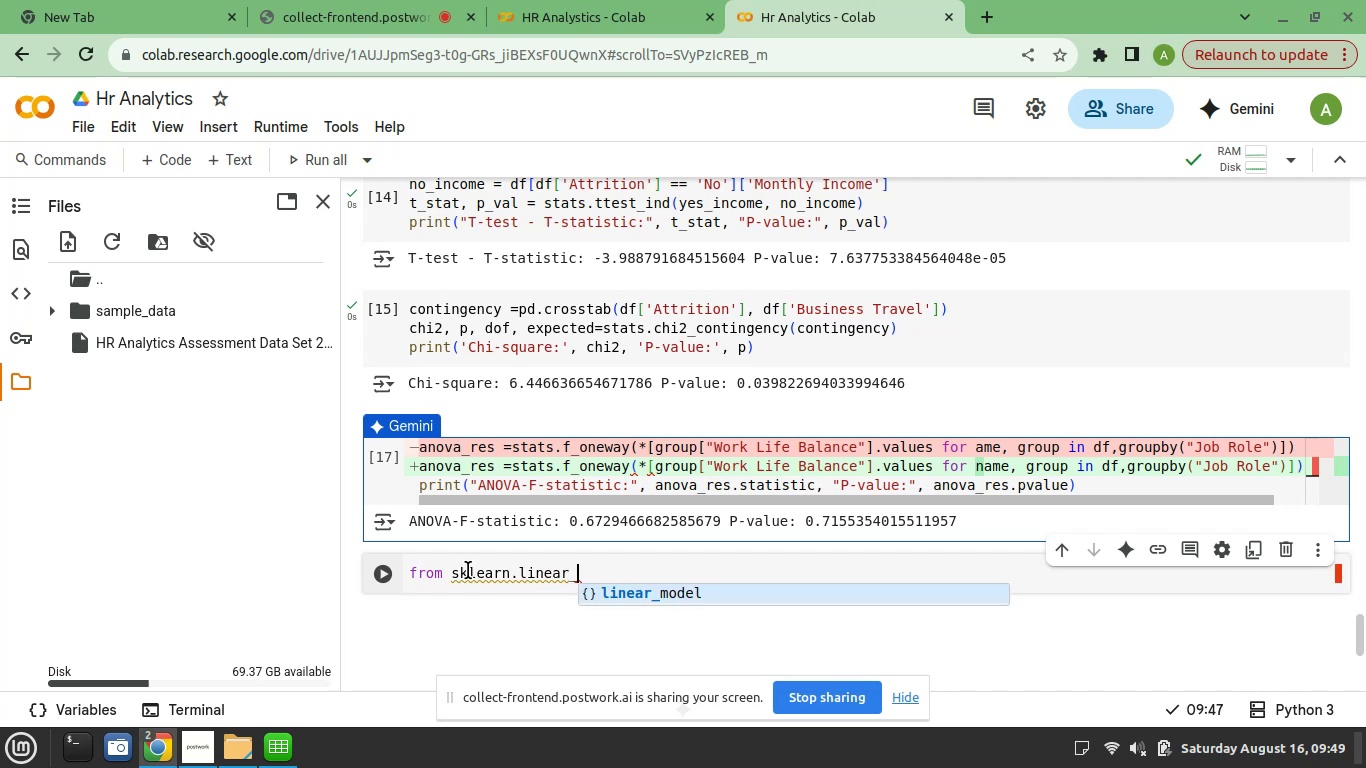 
type(model)
 